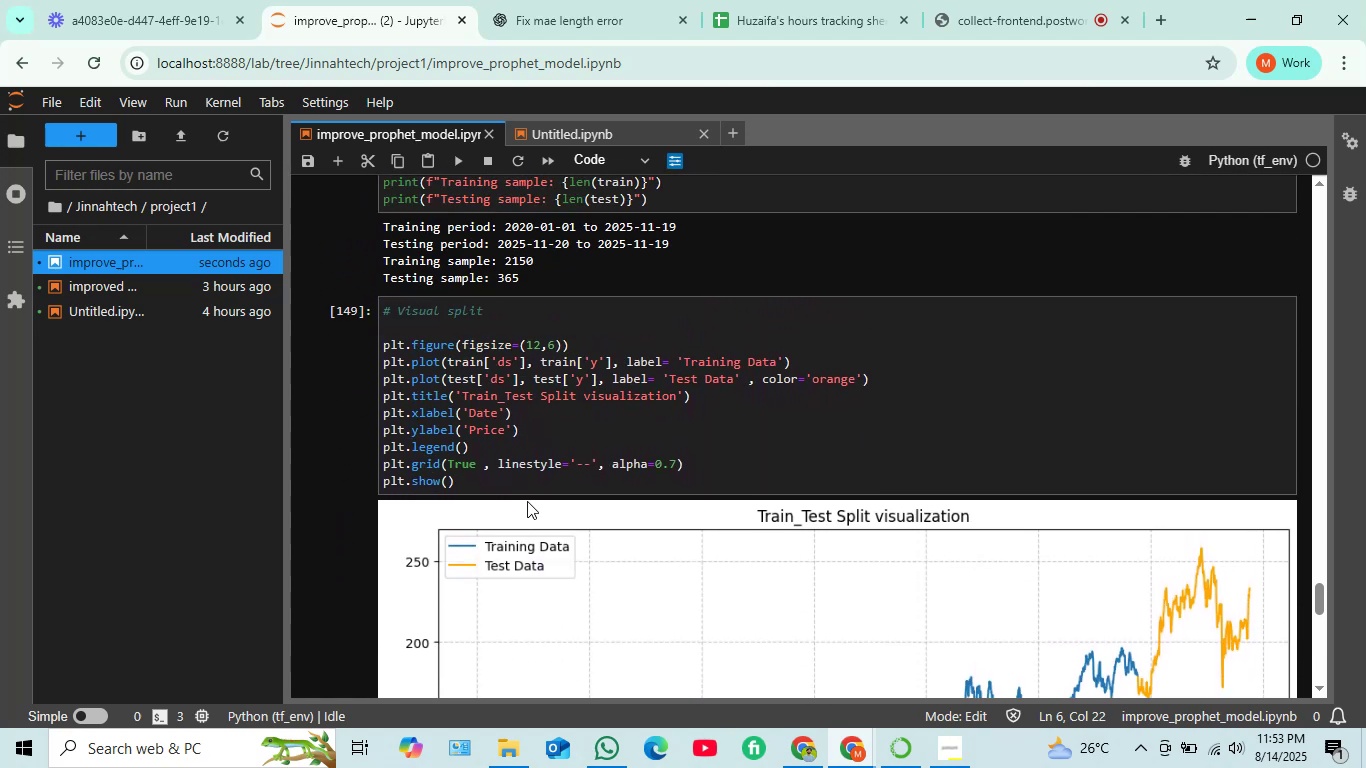 
scroll: coordinate [524, 499], scroll_direction: down, amount: 7.0
 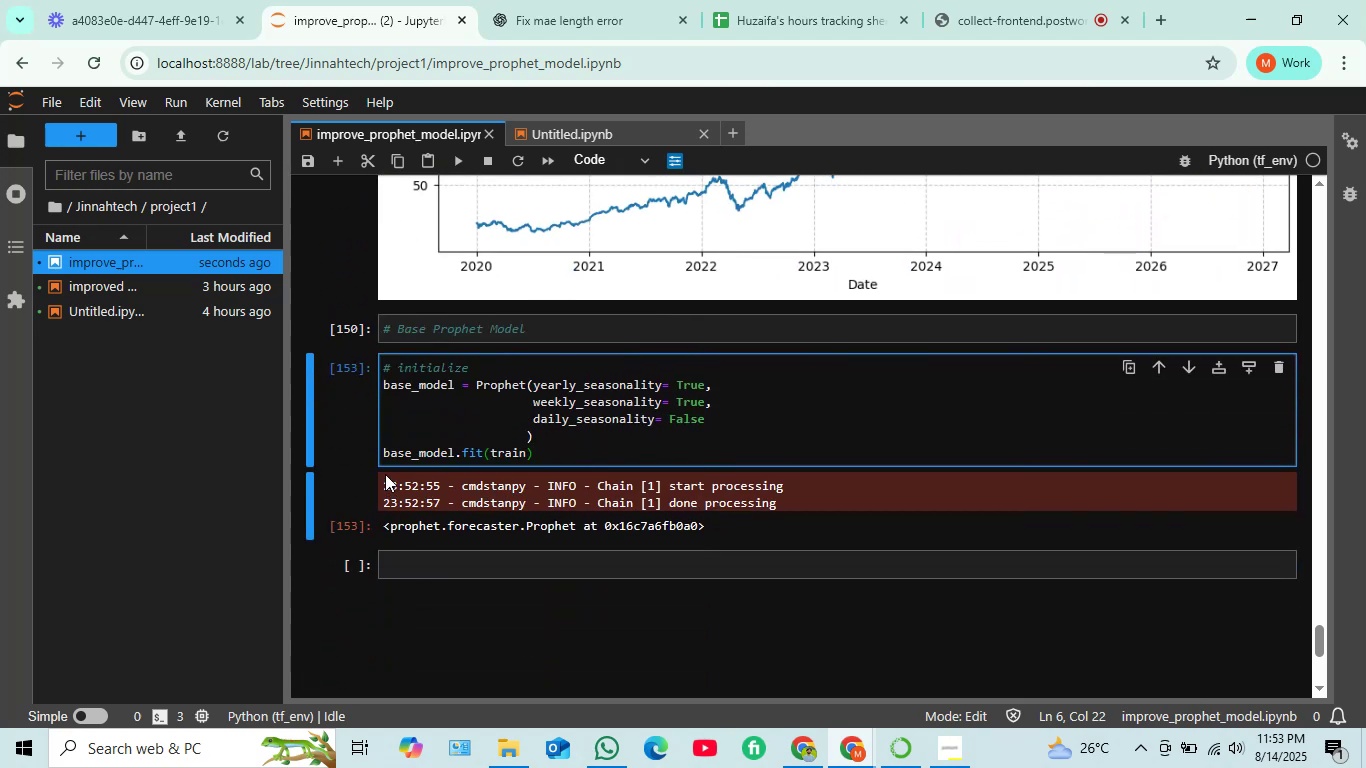 
left_click_drag(start_coordinate=[382, 475], to_coordinate=[727, 520])
 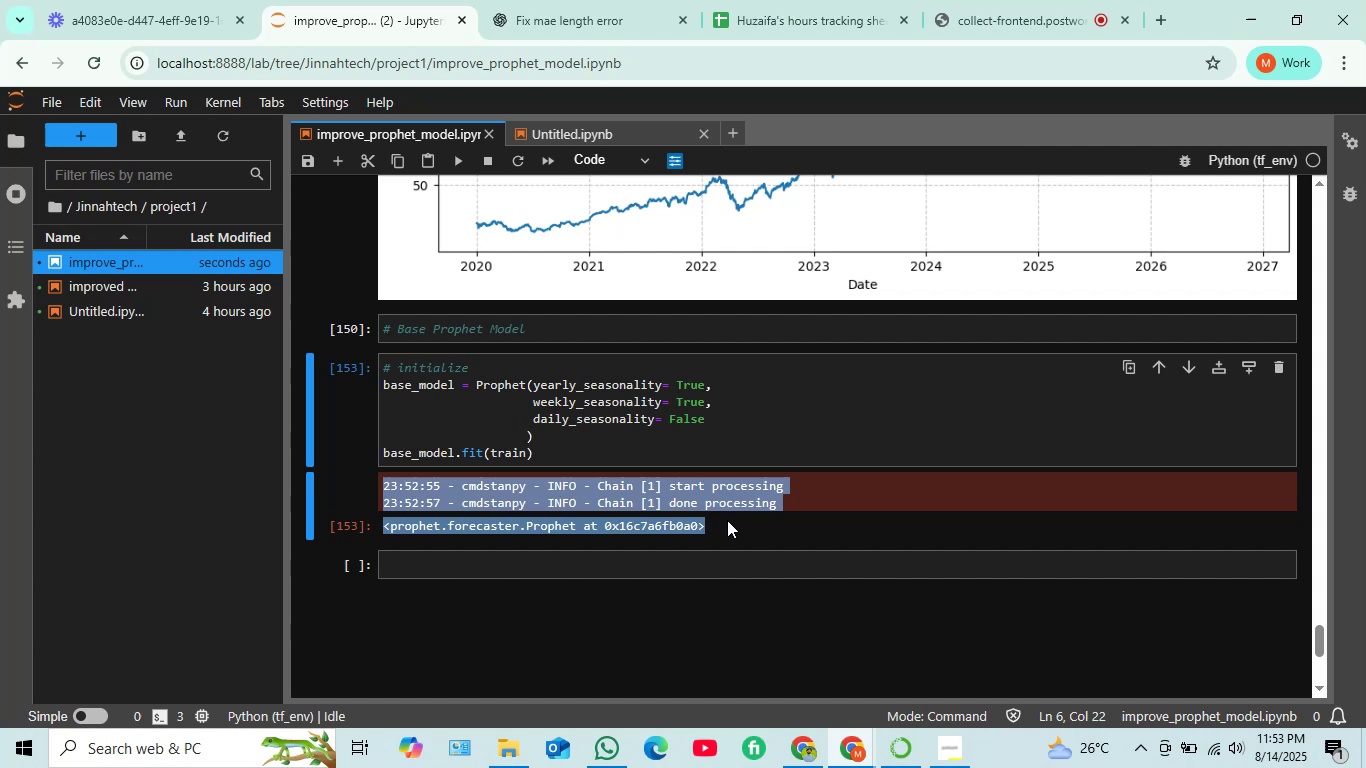 
key(Control+C)
 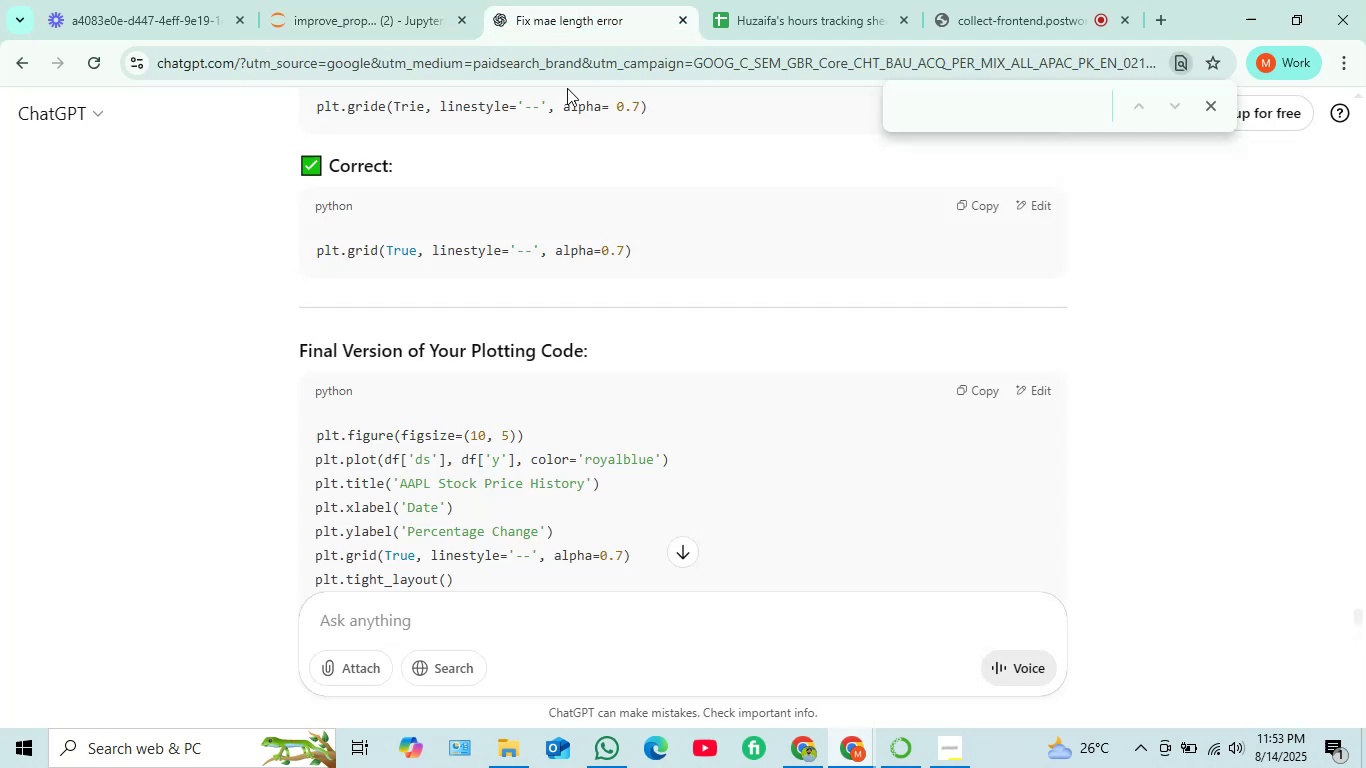 
scroll: coordinate [614, 382], scroll_direction: down, amount: 6.0
 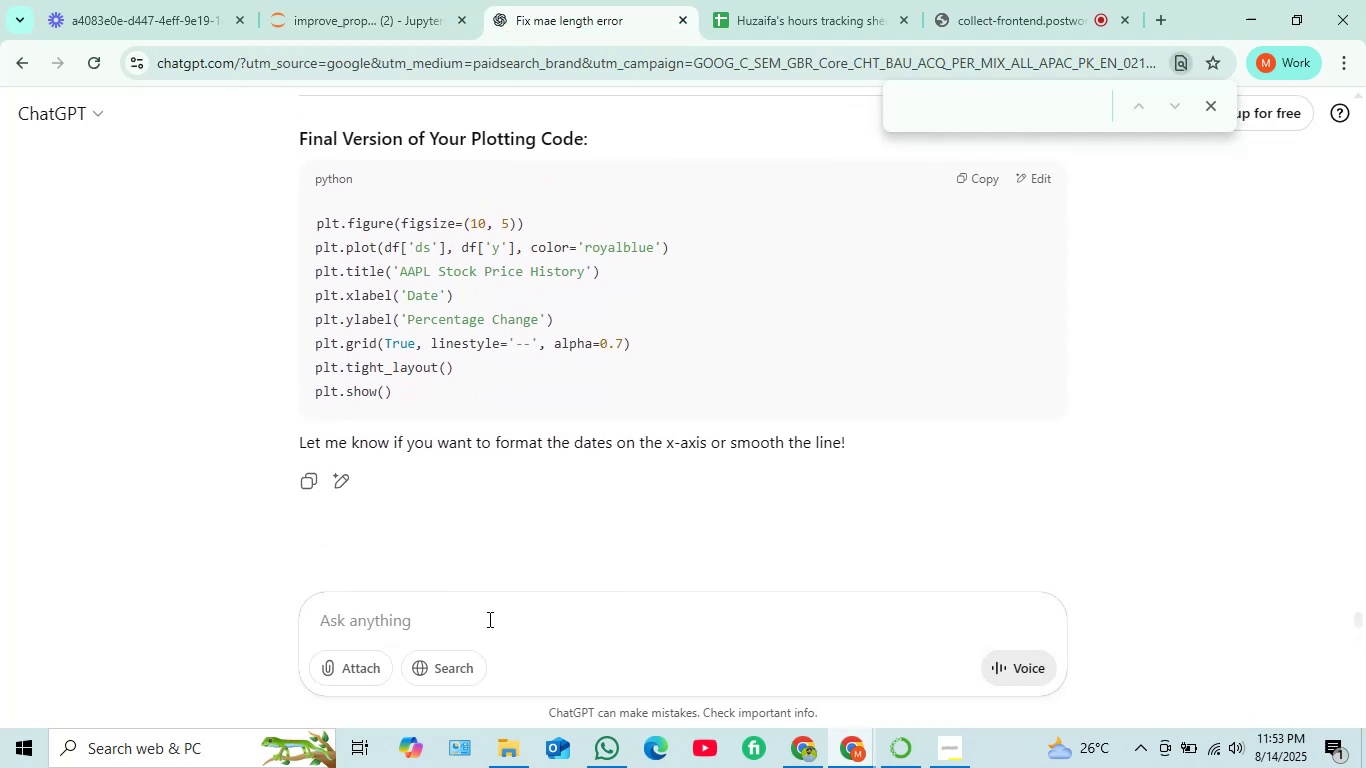 
left_click([488, 619])
 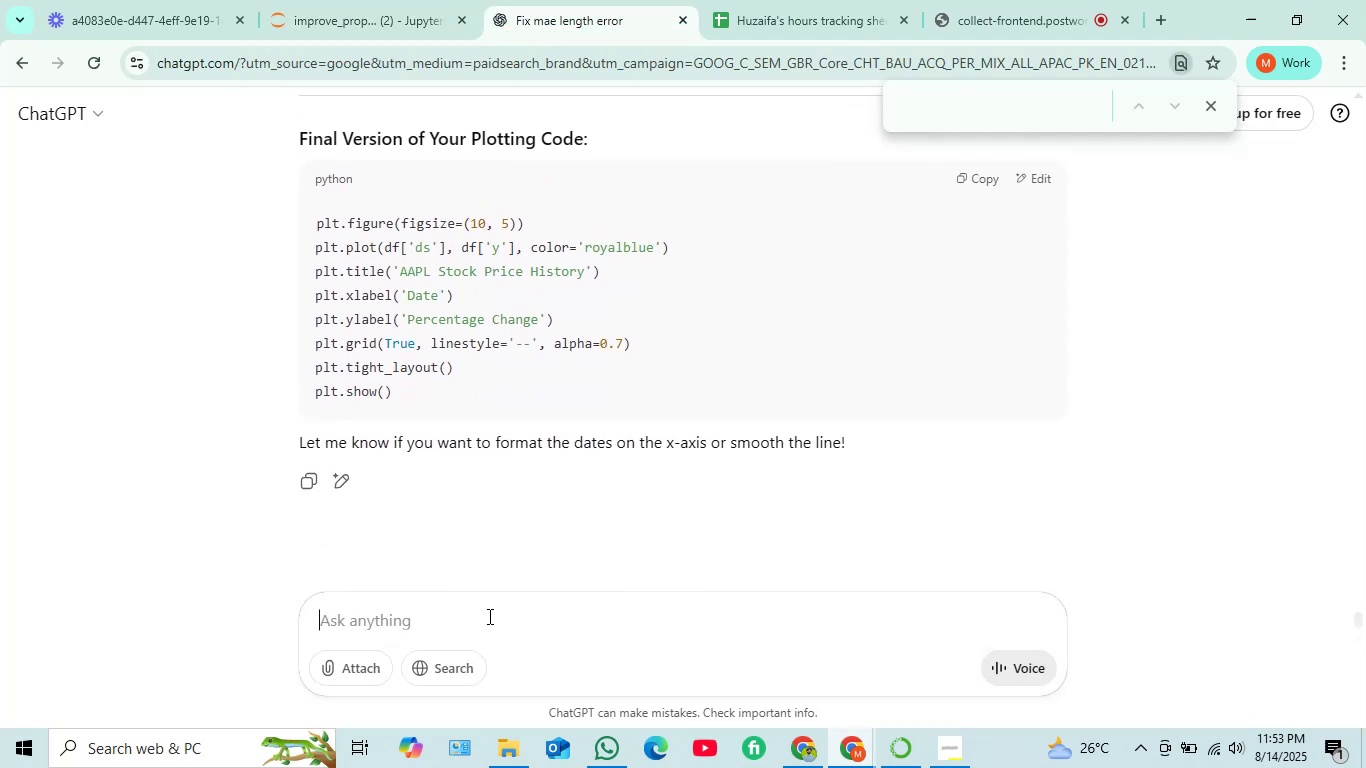 
key(Control+V)
 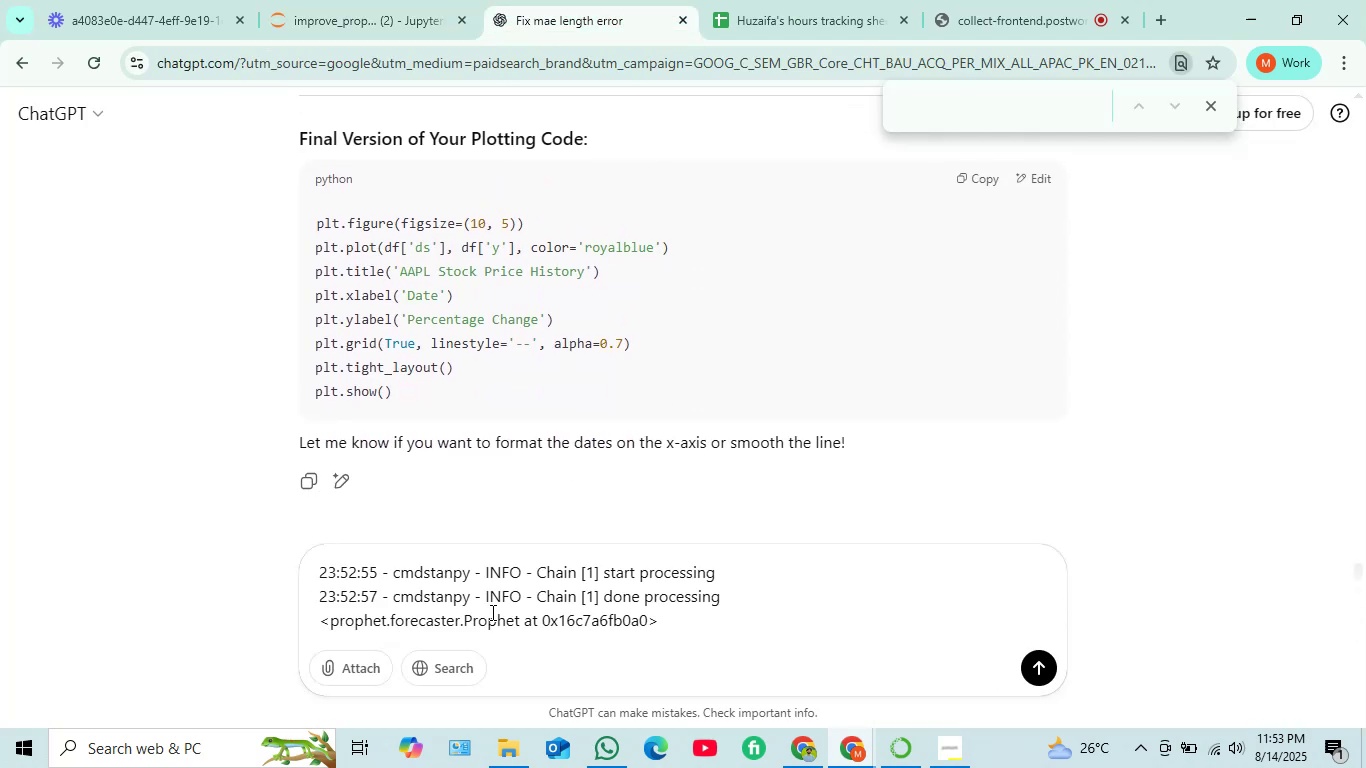 
key(Enter)
 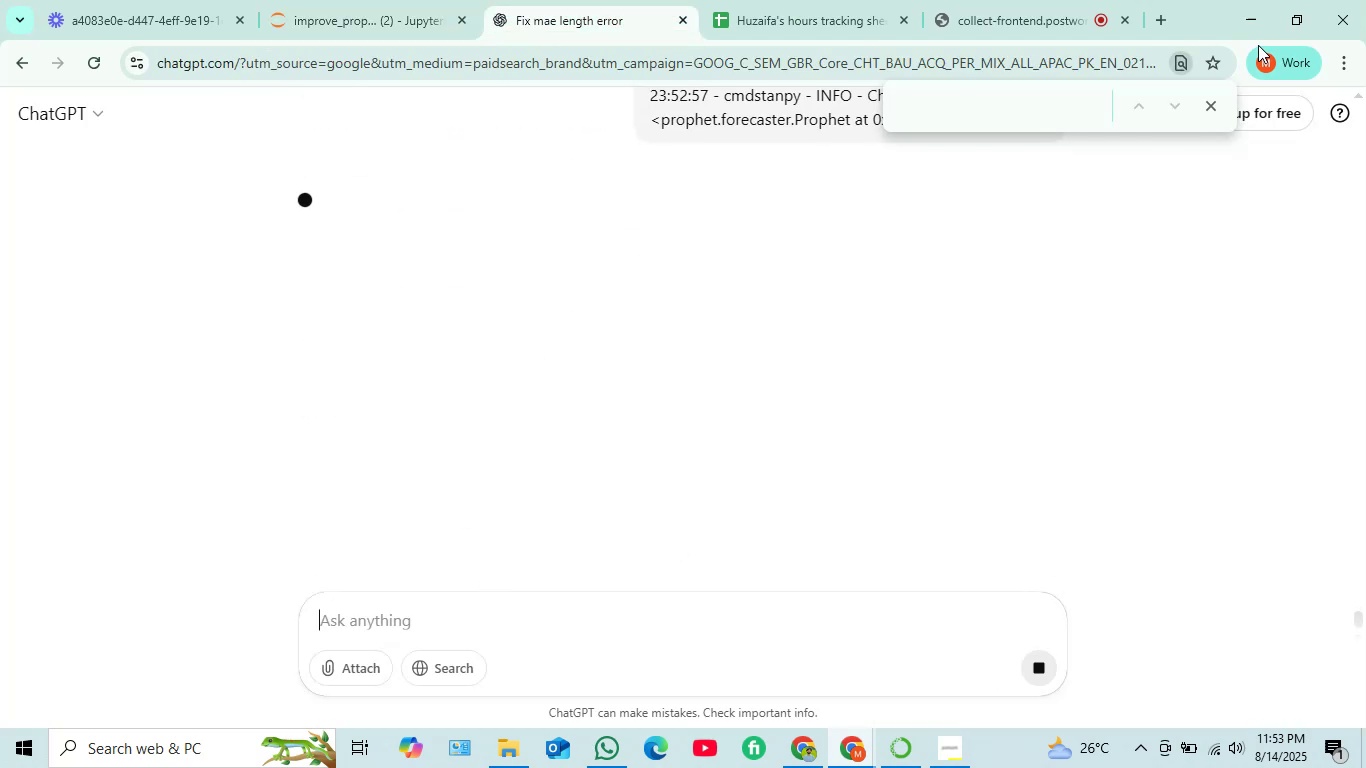 
left_click([1217, 105])
 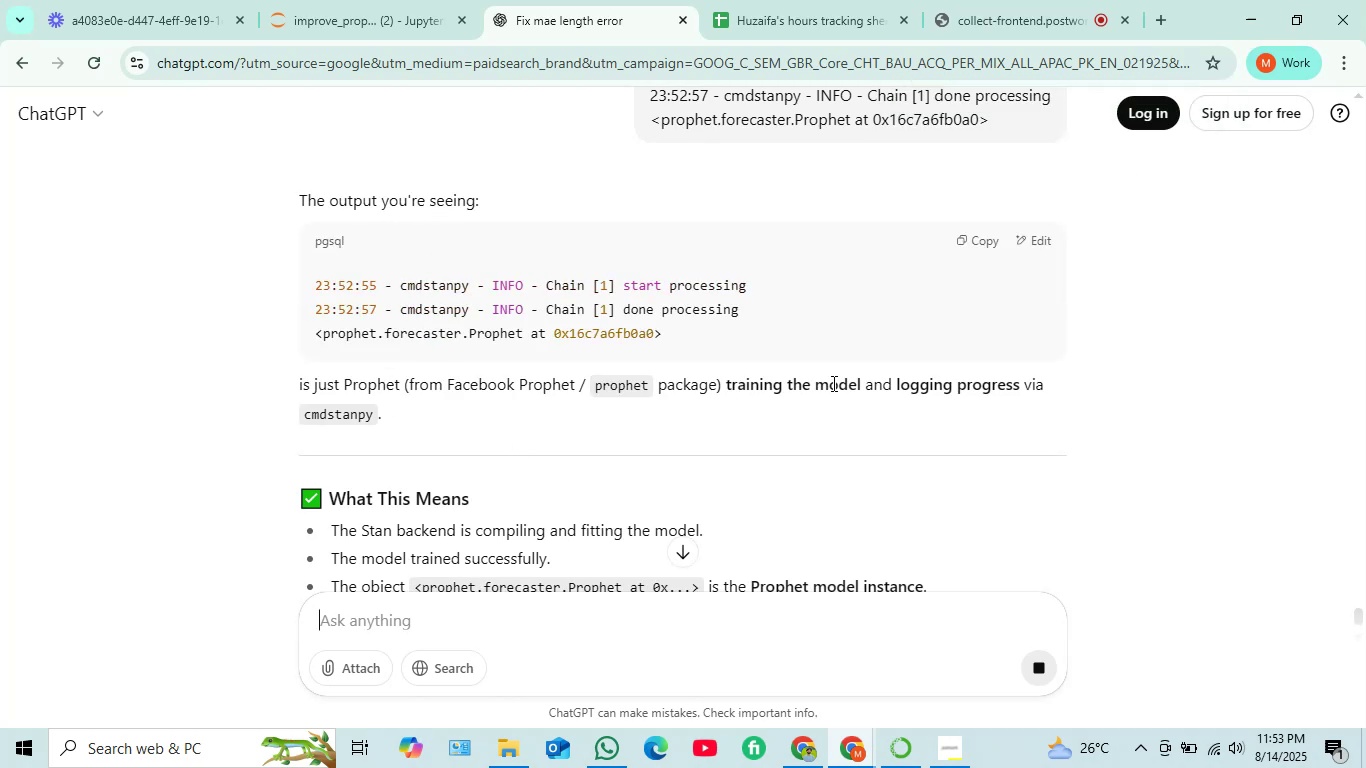 
wait(7.99)
 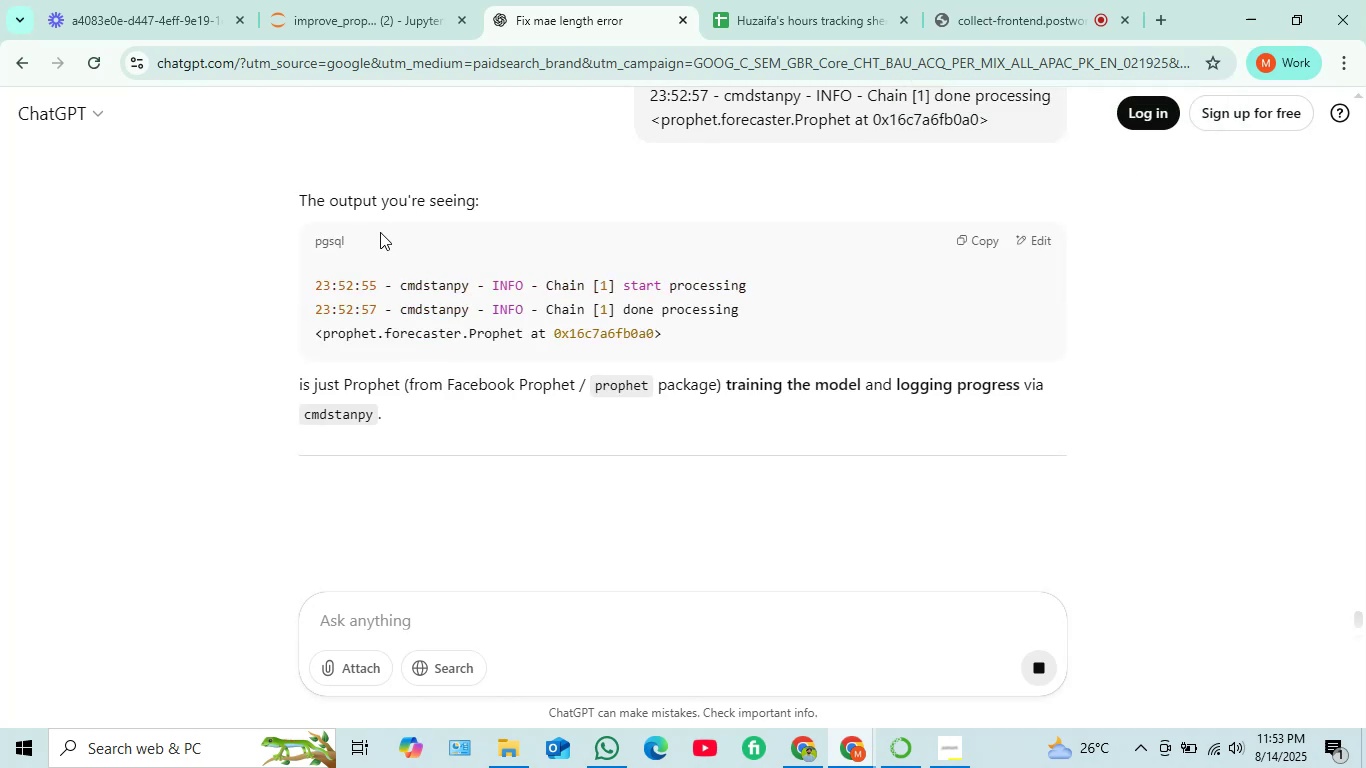 
scroll: coordinate [445, 478], scroll_direction: down, amount: 1.0
 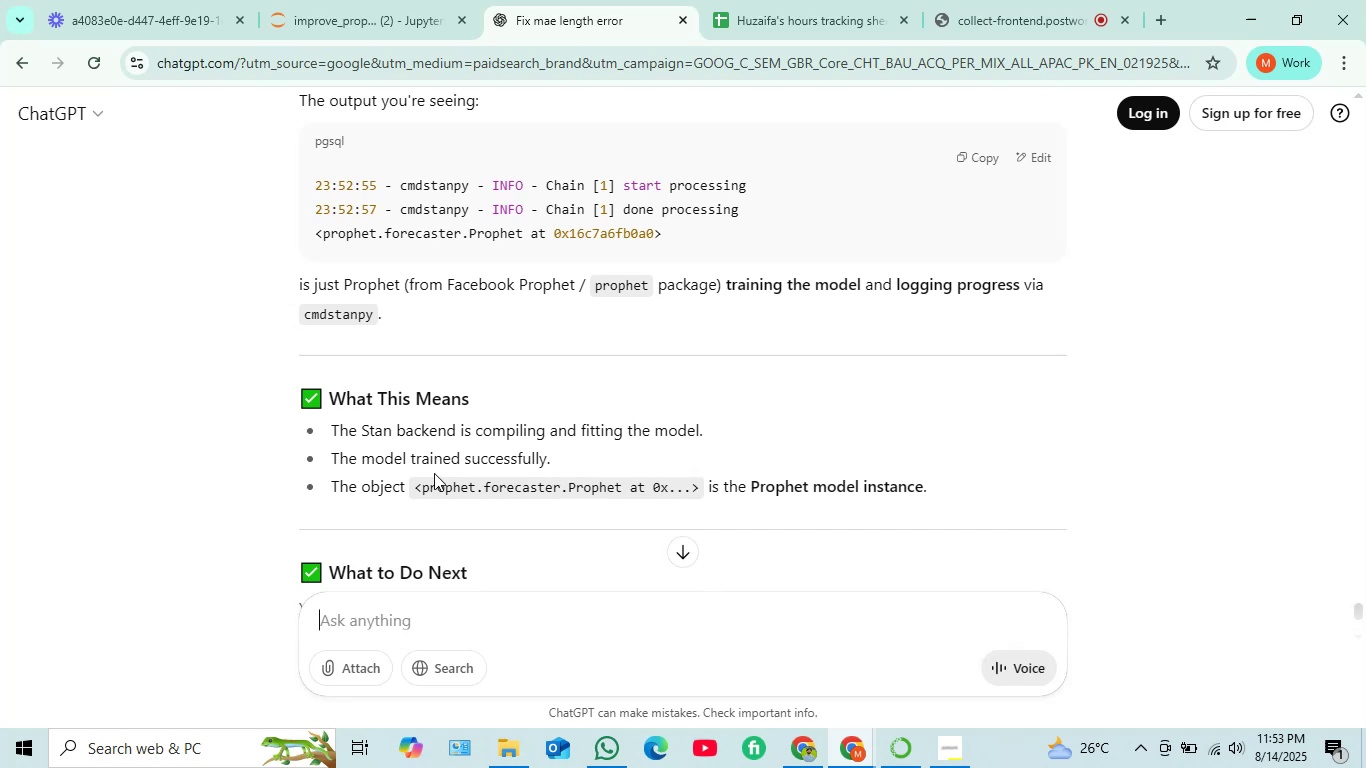 
wait(5.88)
 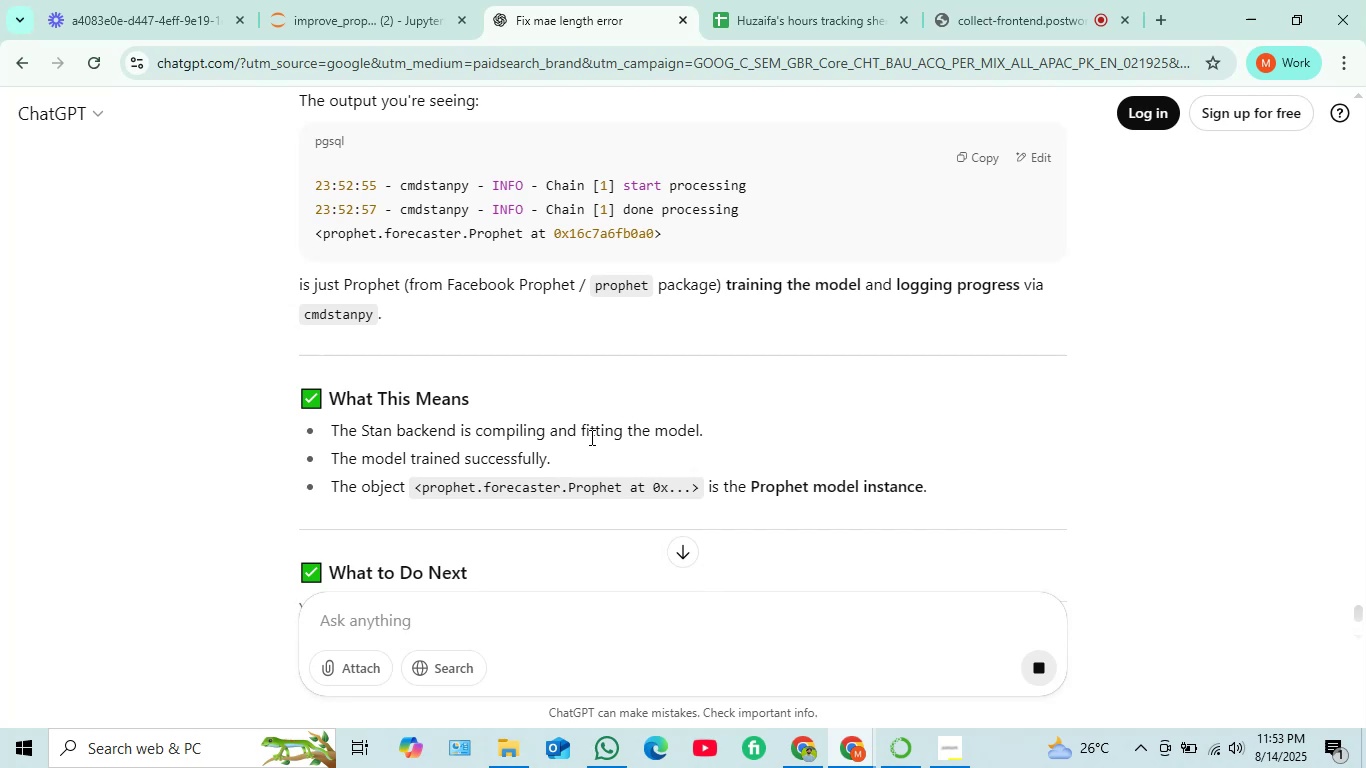 
scroll: coordinate [470, 448], scroll_direction: down, amount: 2.0
 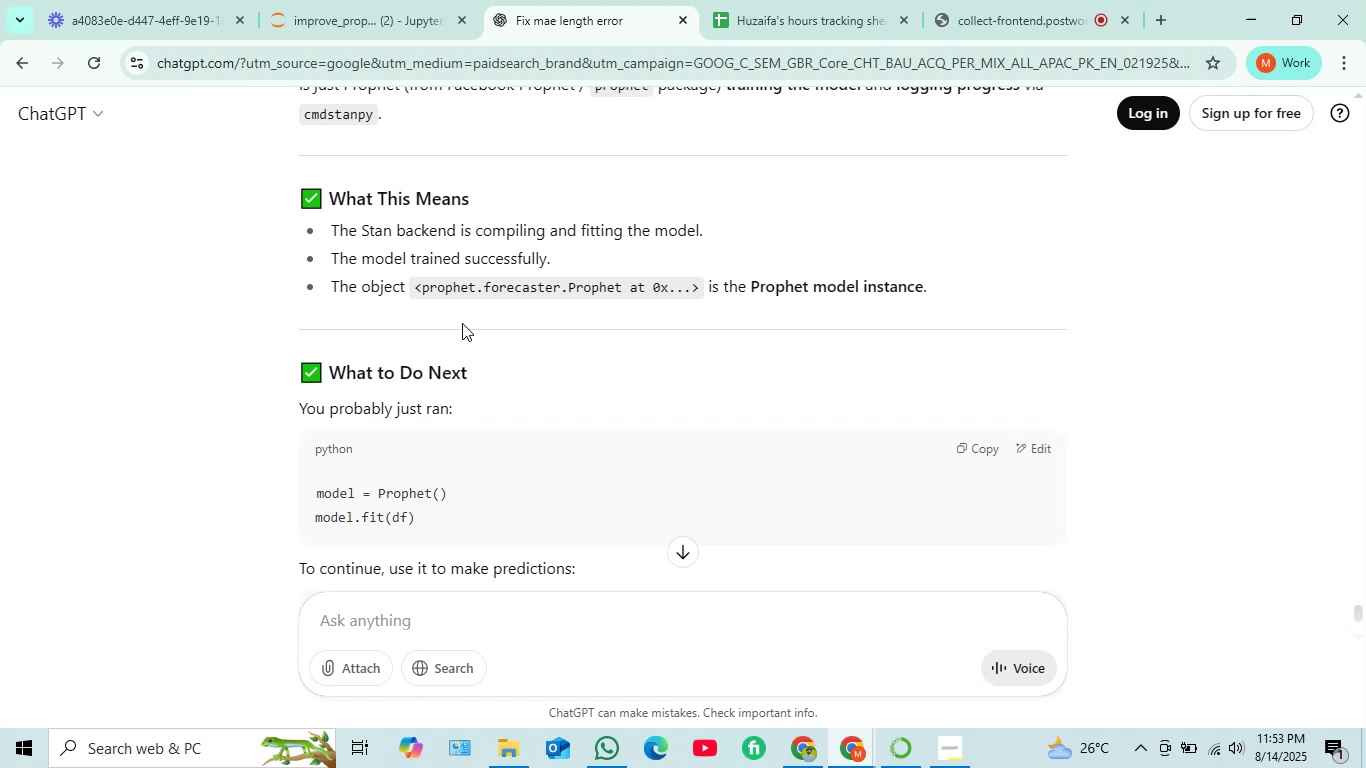 
wait(11.97)
 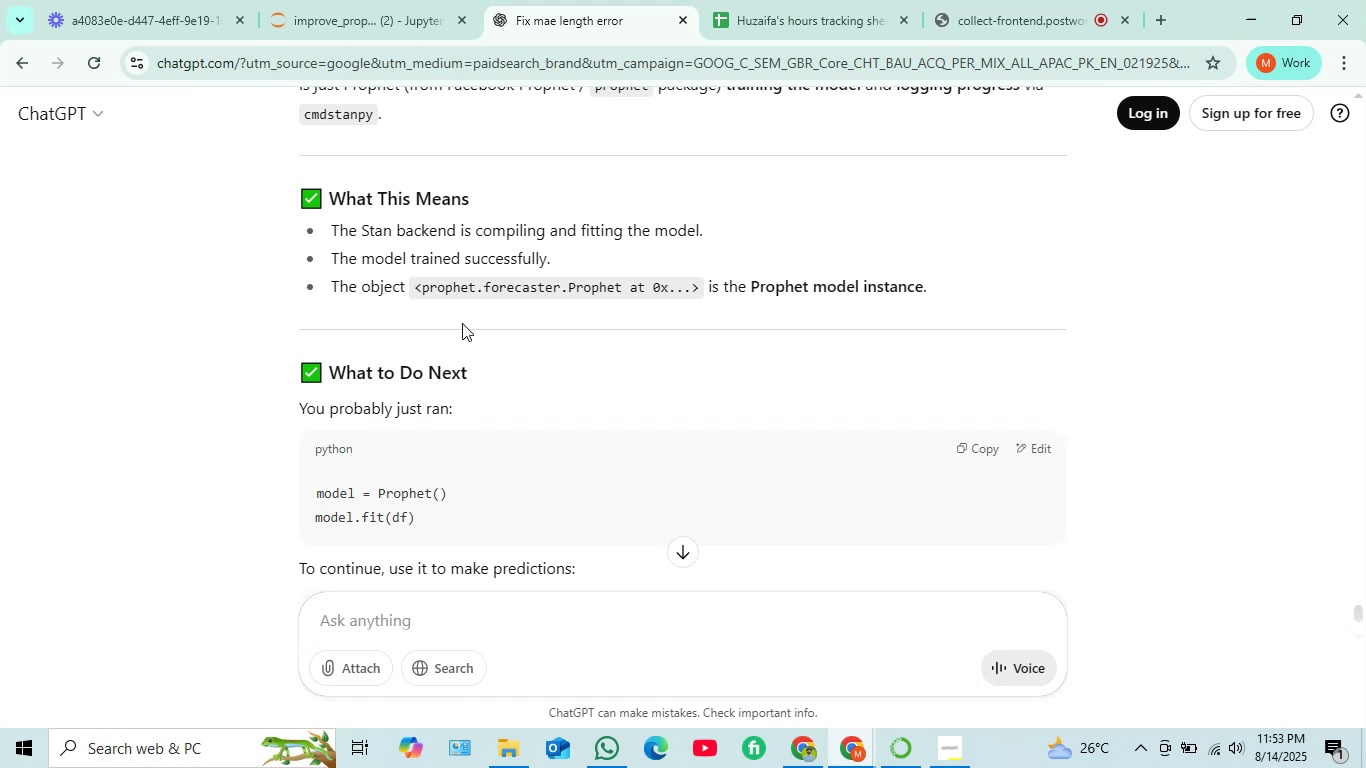 
scroll: coordinate [563, 392], scroll_direction: down, amount: 1.0
 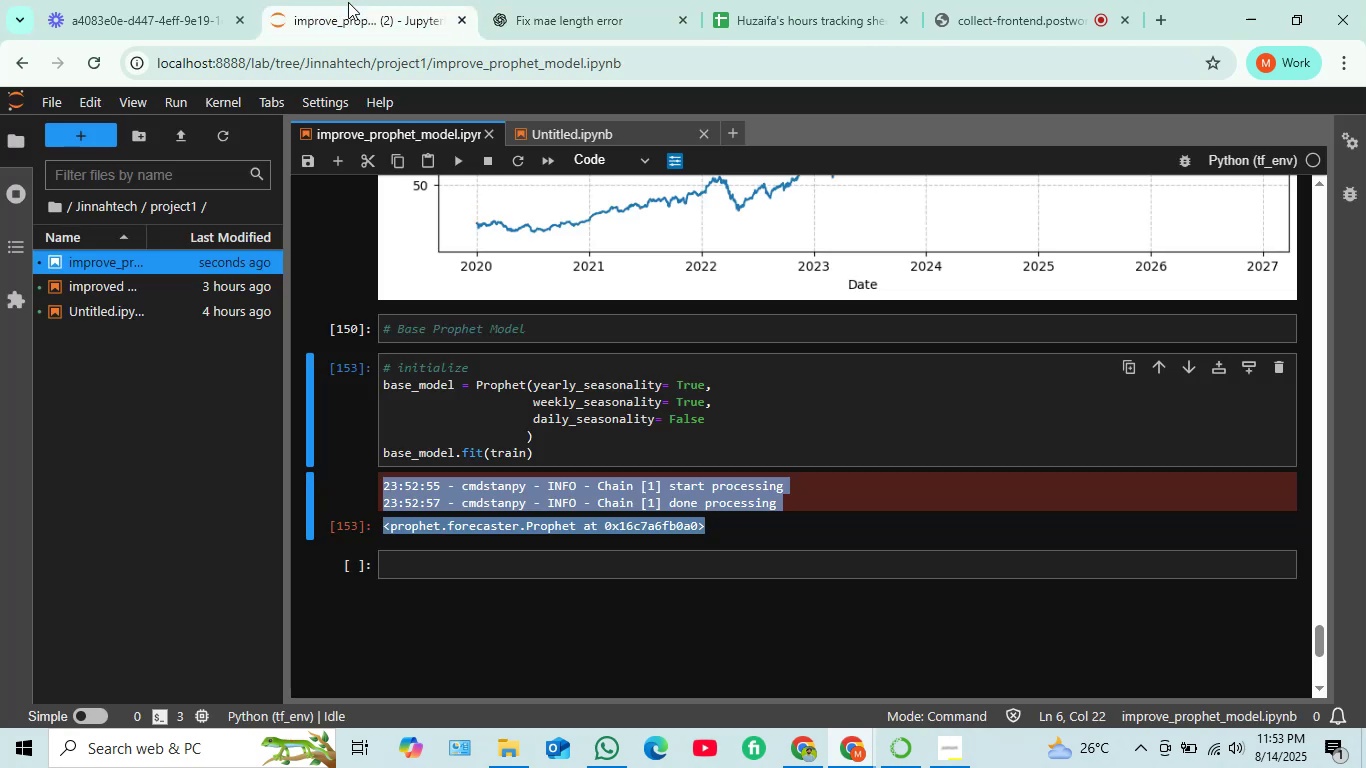 
left_click([837, 424])
 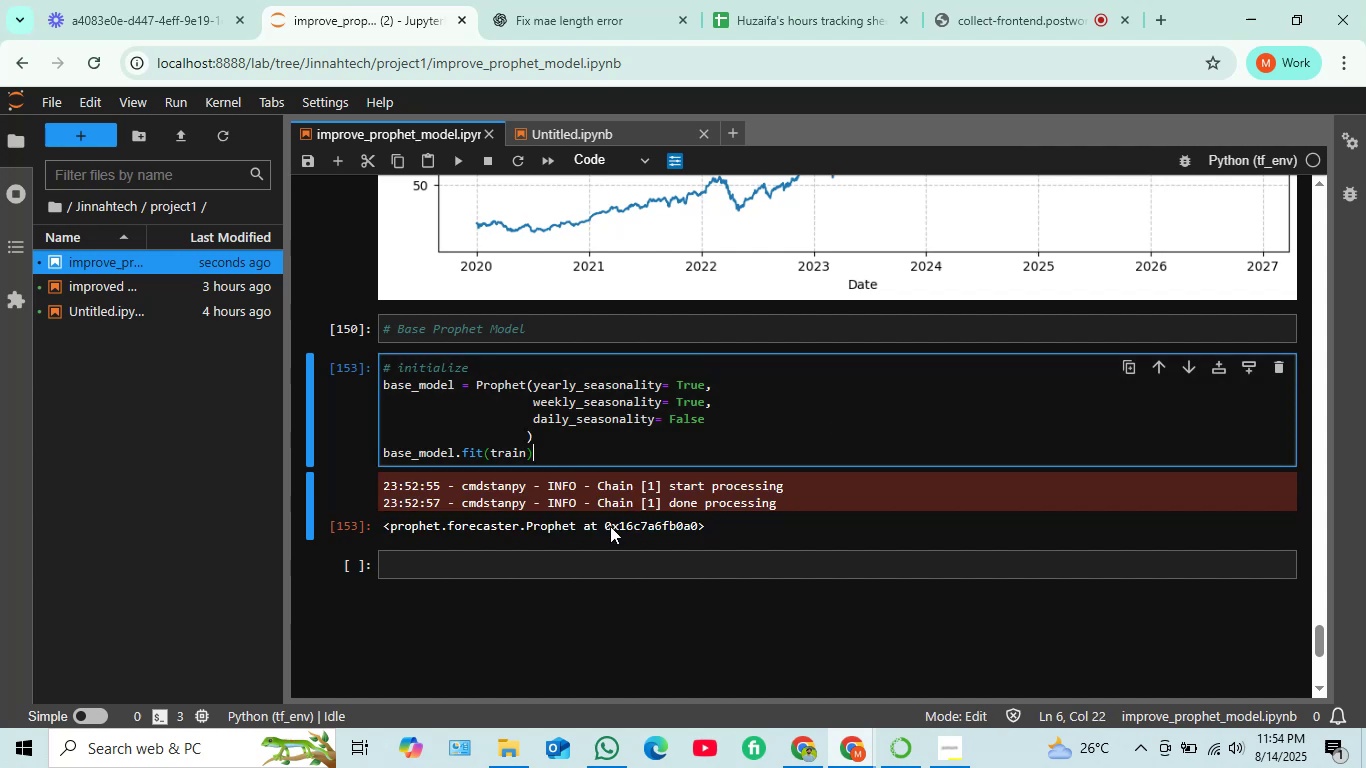 
left_click([581, 557])
 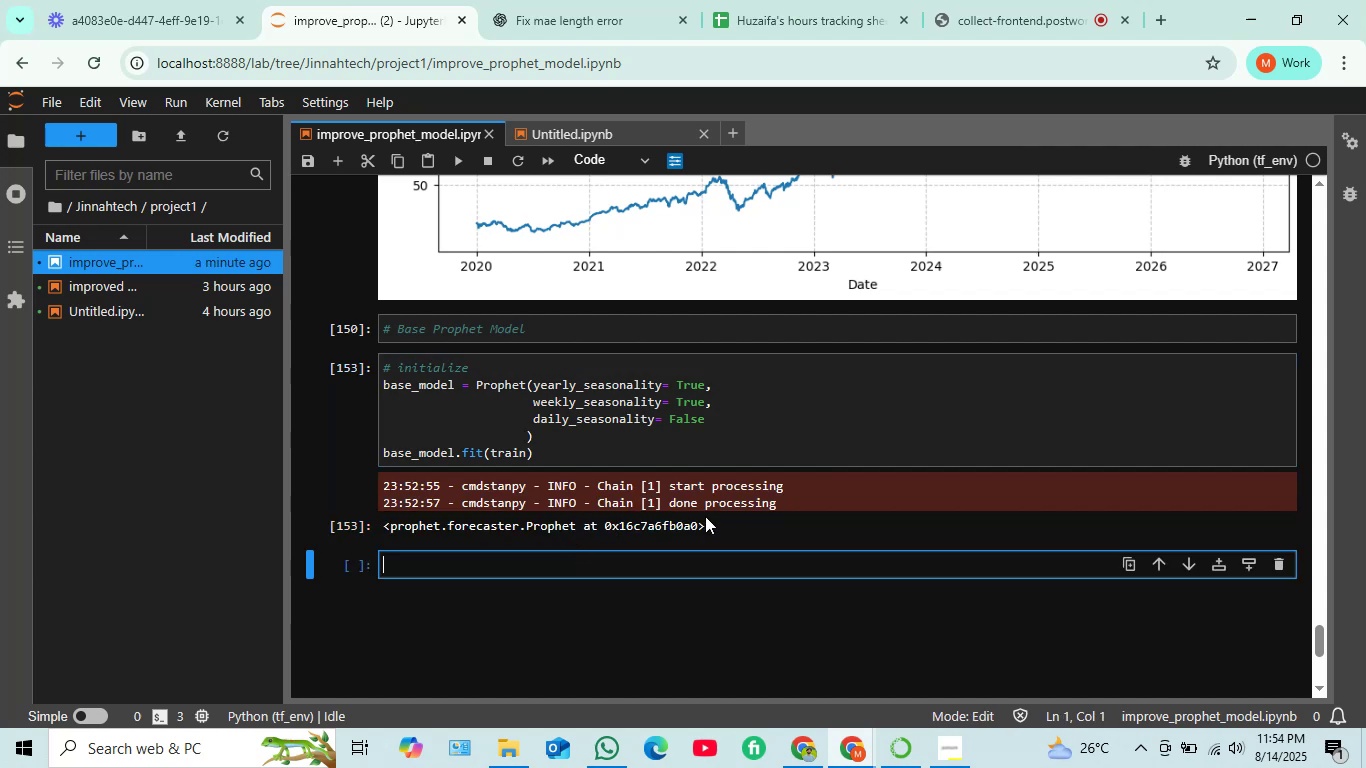 
wait(11.78)
 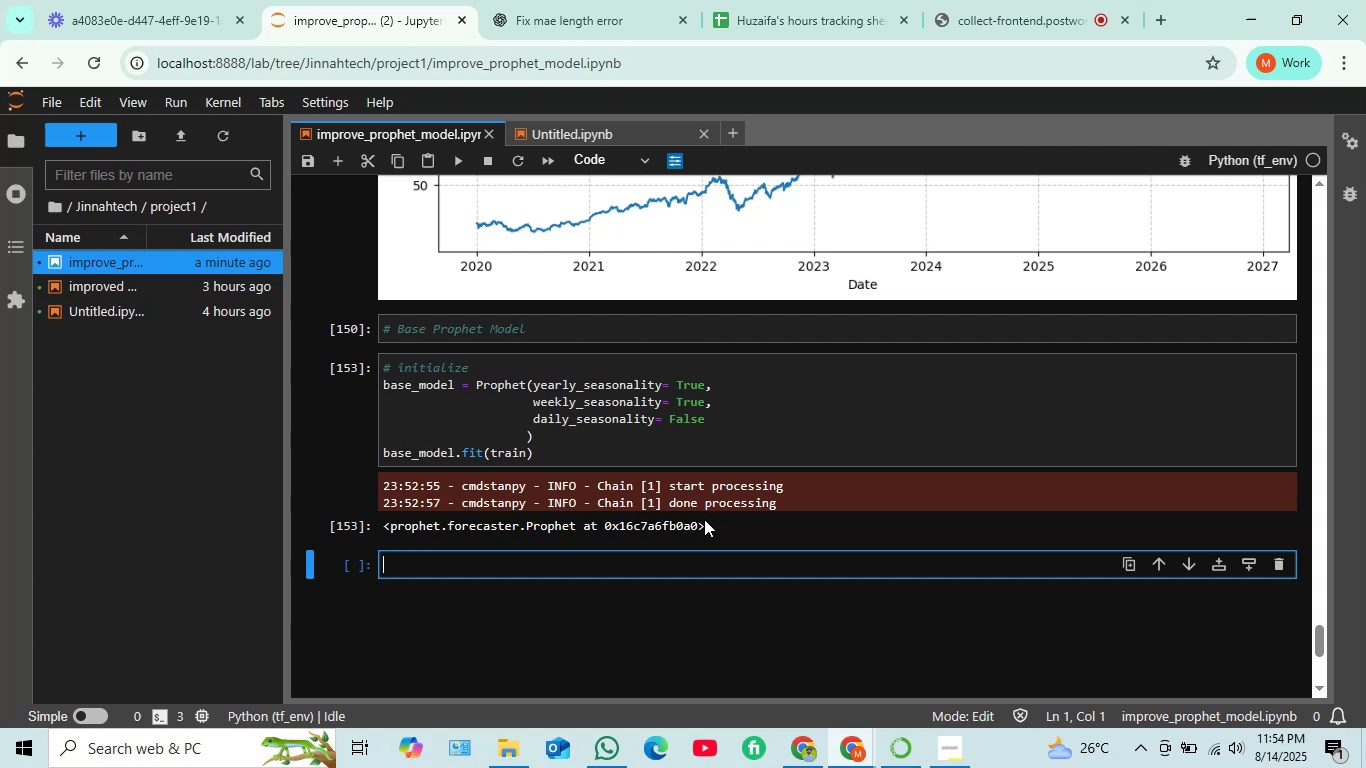 
key(Control+Slash)
 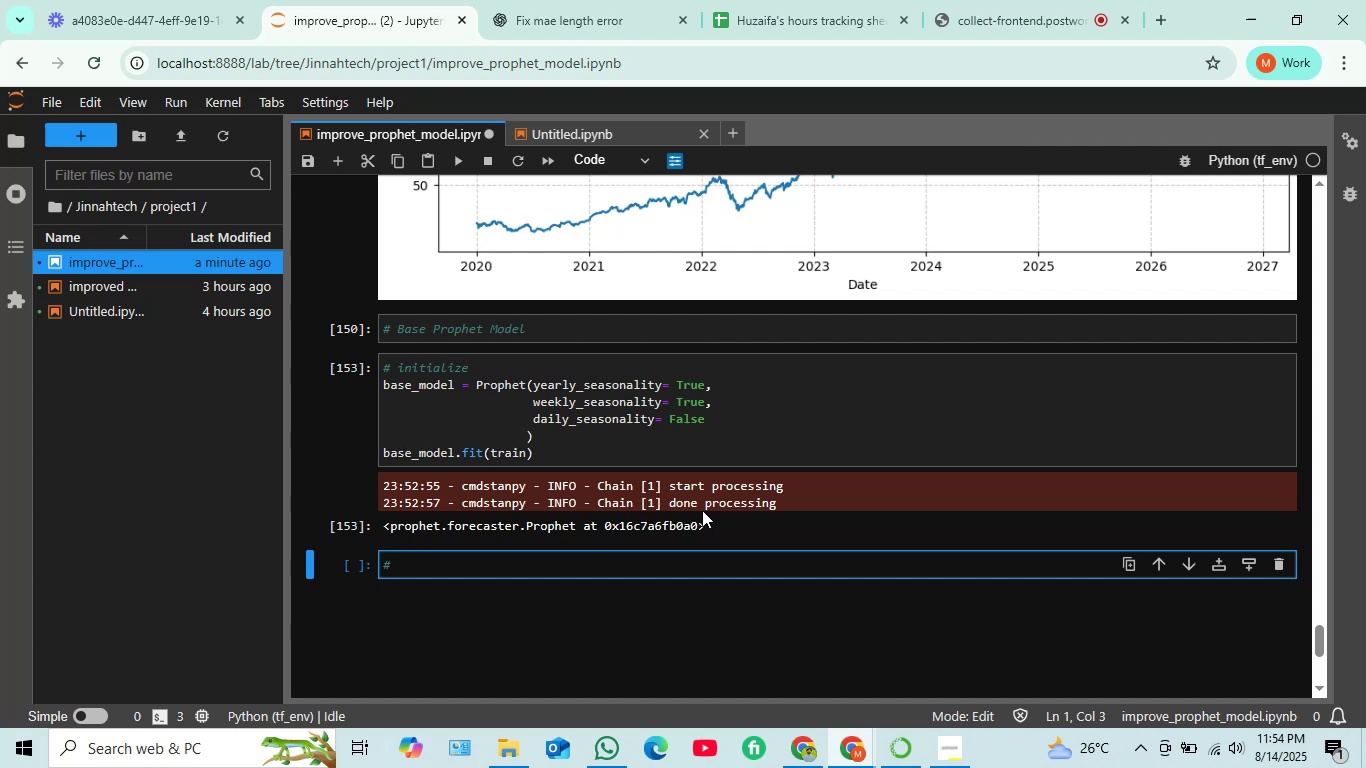 
type(Create future dataFrame)
 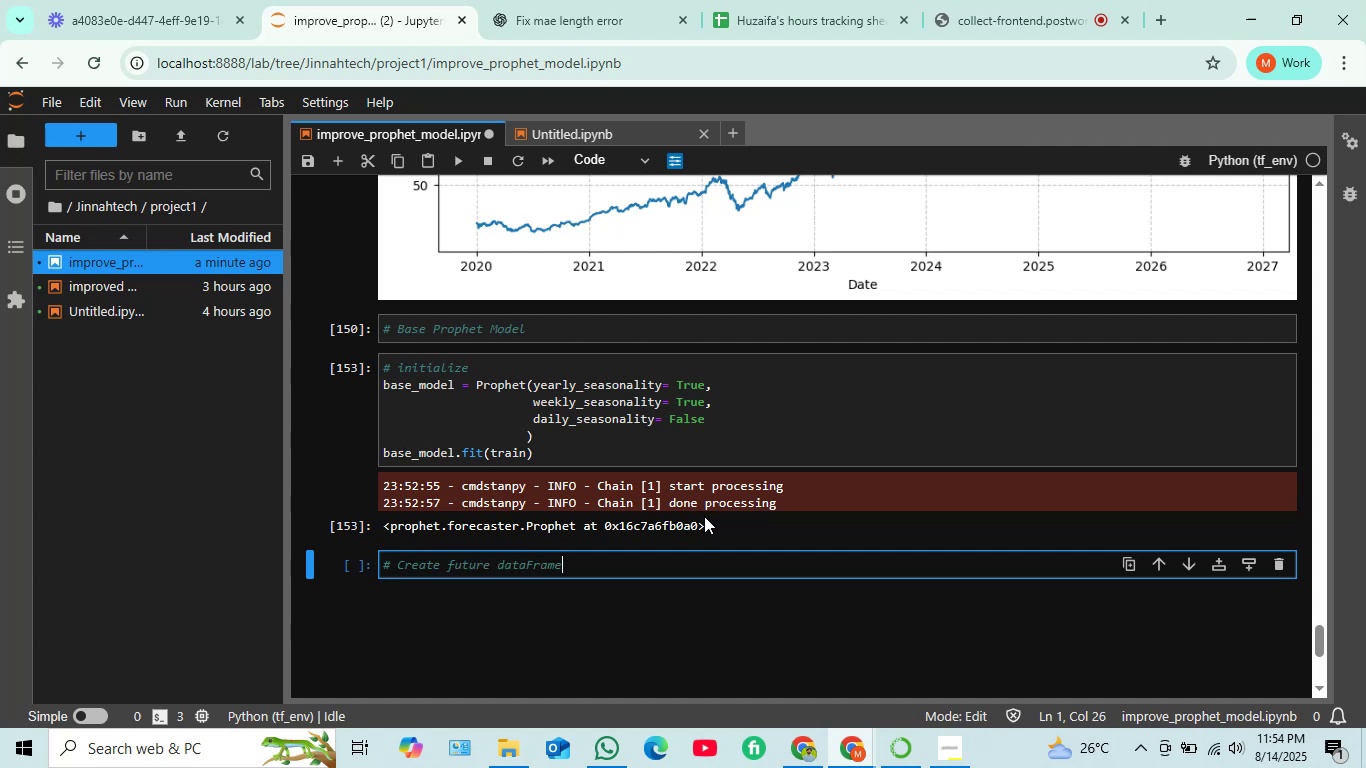 
key(Enter)
 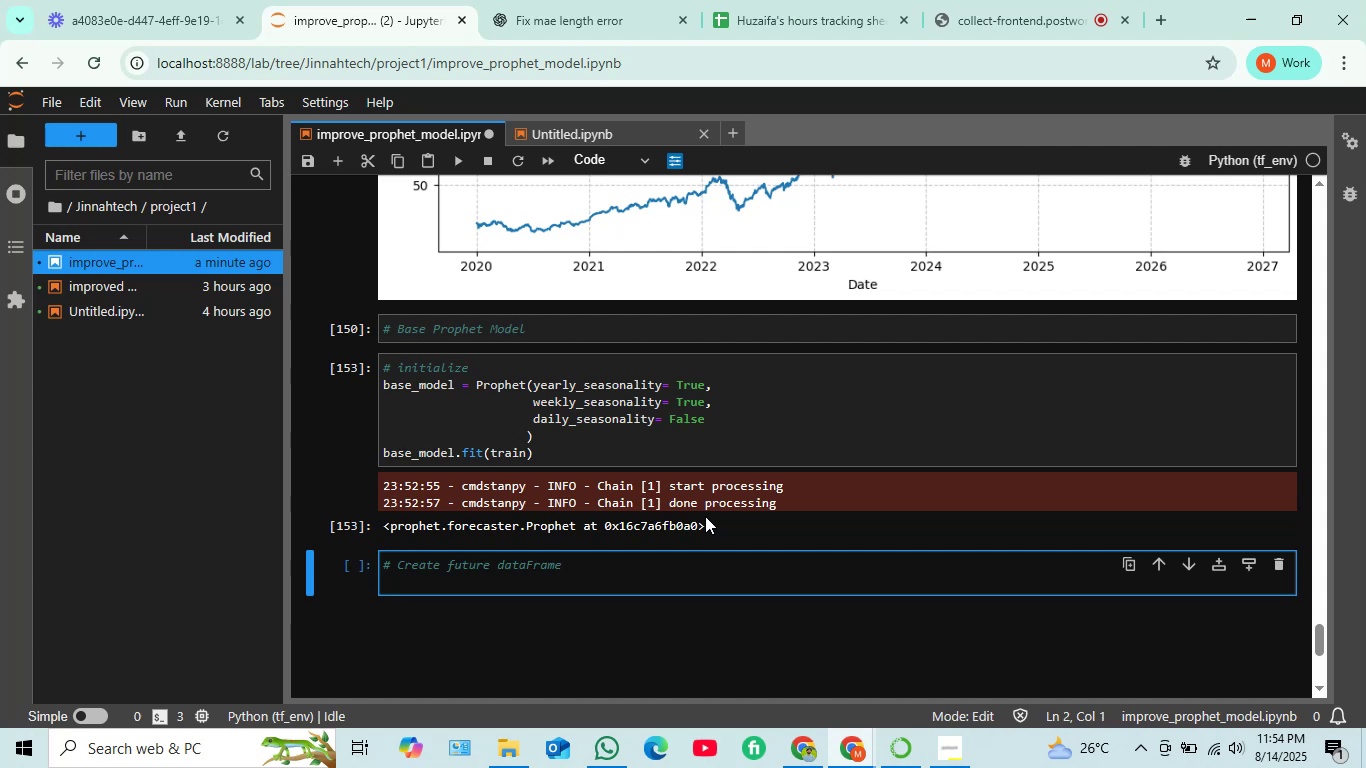 
type(future = Basemodel.make_future_data)
 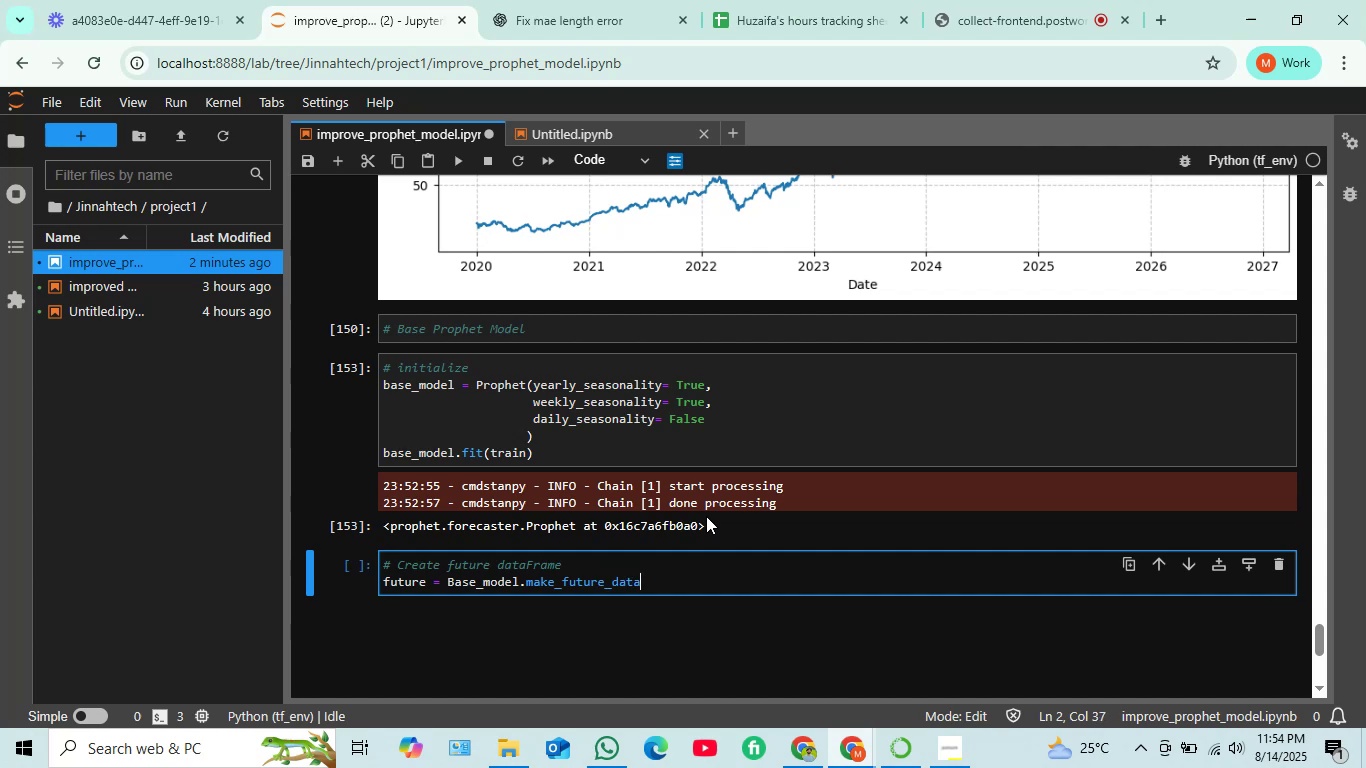 
type(Fra,e)
key(Backspace)
key(Backspace)
type(me()
 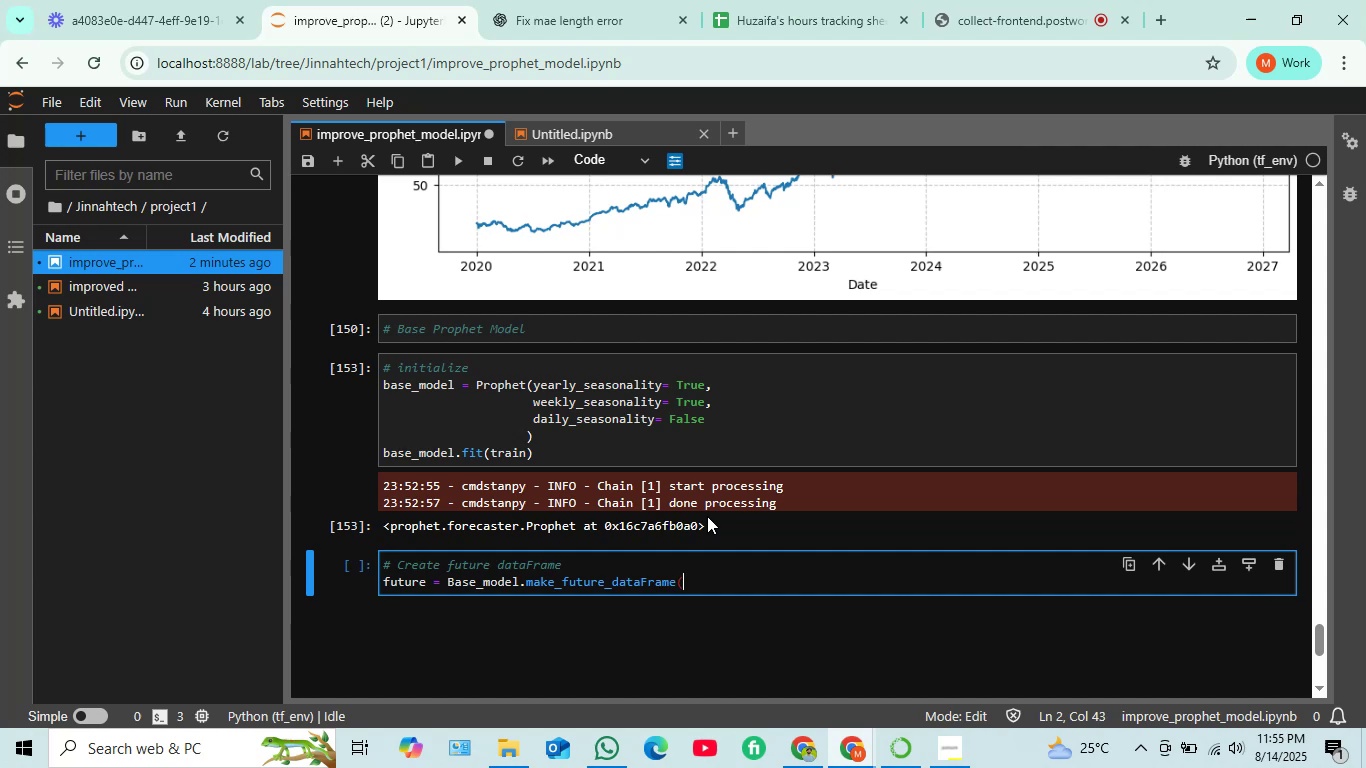 
type(period=test_z)
key(Backspace)
type(soz)
key(Backspace)
key(Backspace)
type(ize, freq='D'))
 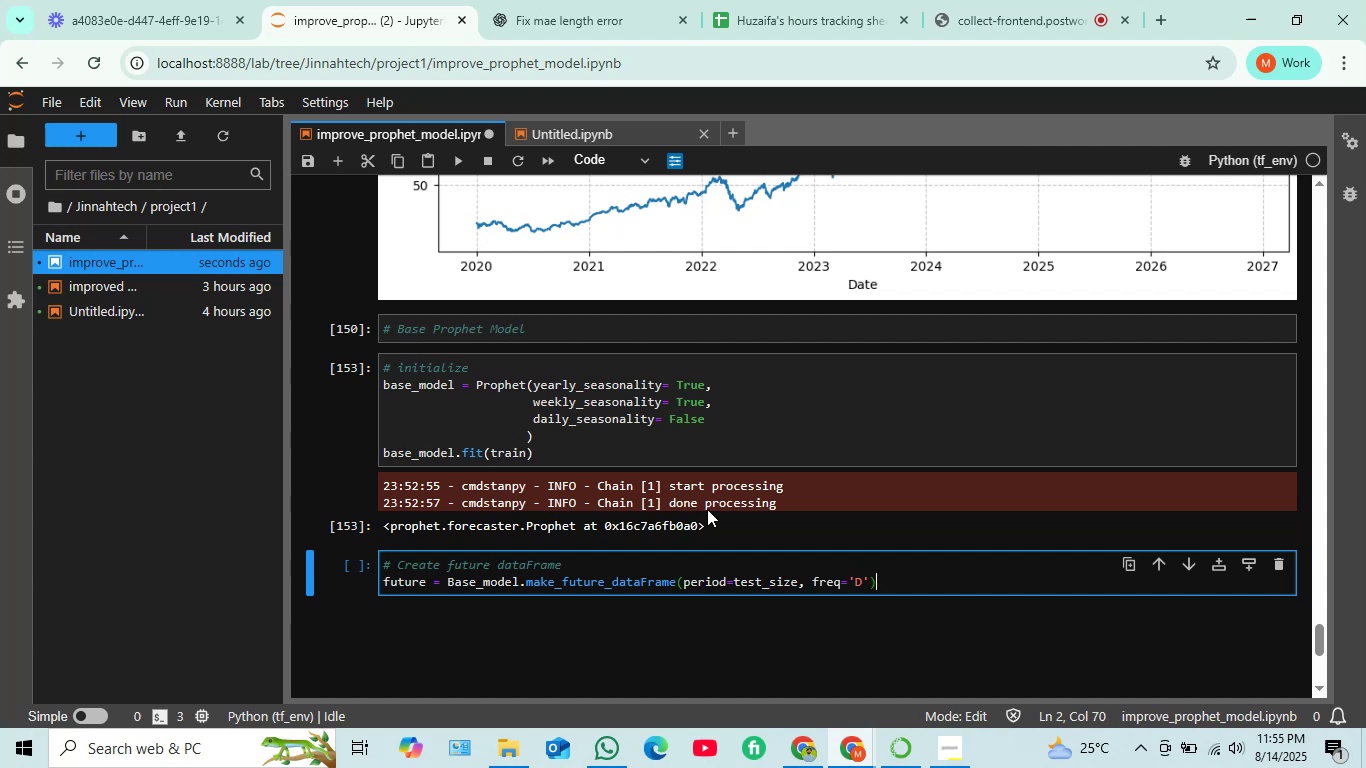 
left_click([463, 150])
 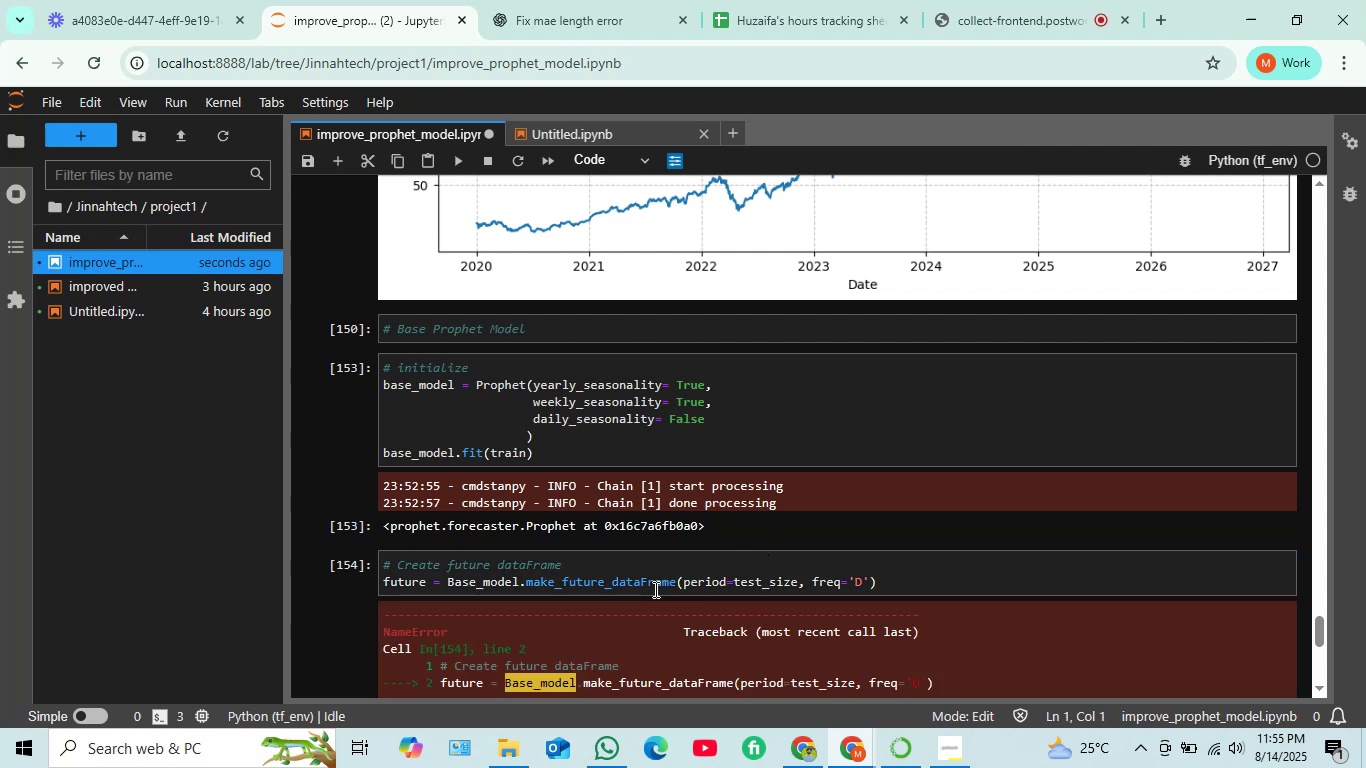 
scroll: coordinate [771, 591], scroll_direction: down, amount: 2.0
 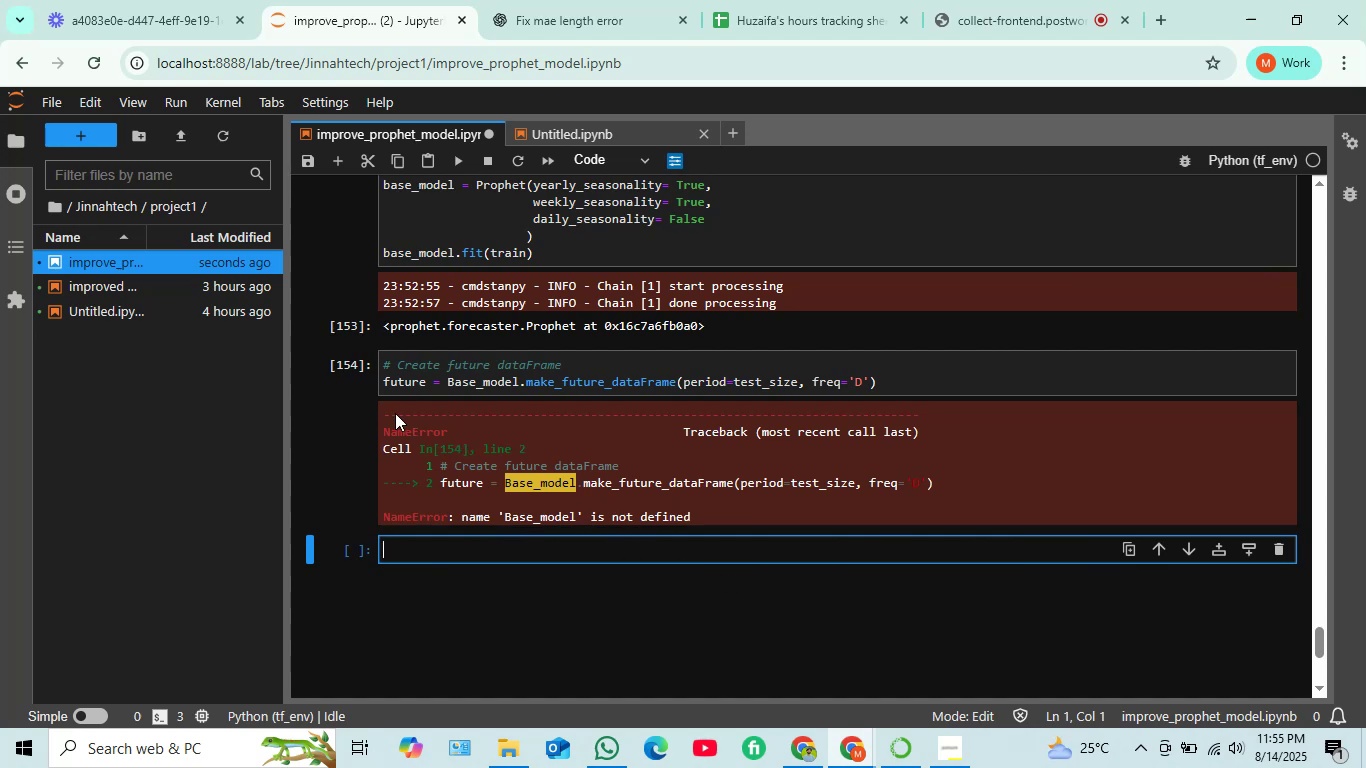 
left_click_drag(start_coordinate=[386, 403], to_coordinate=[685, 516])
 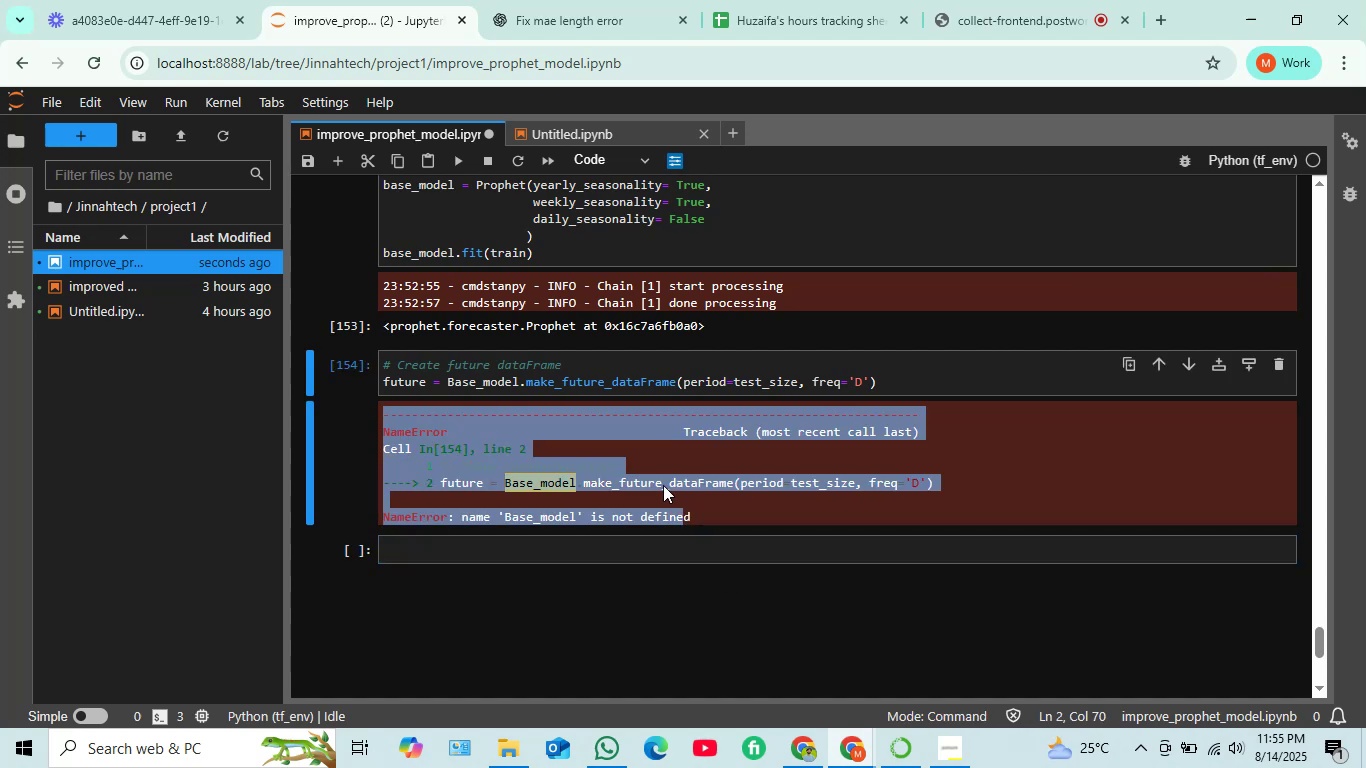 
scroll: coordinate [704, 469], scroll_direction: up, amount: 3.0
 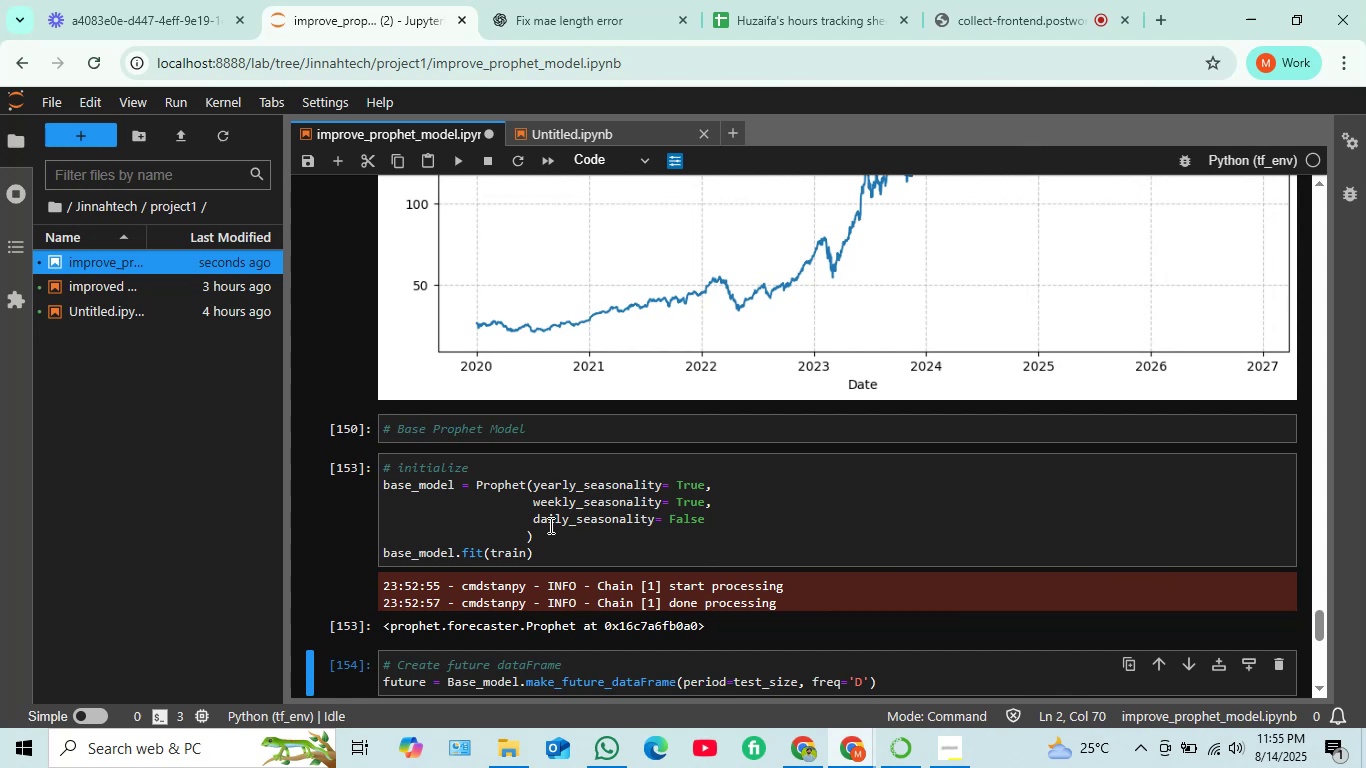 
wait(8.51)
 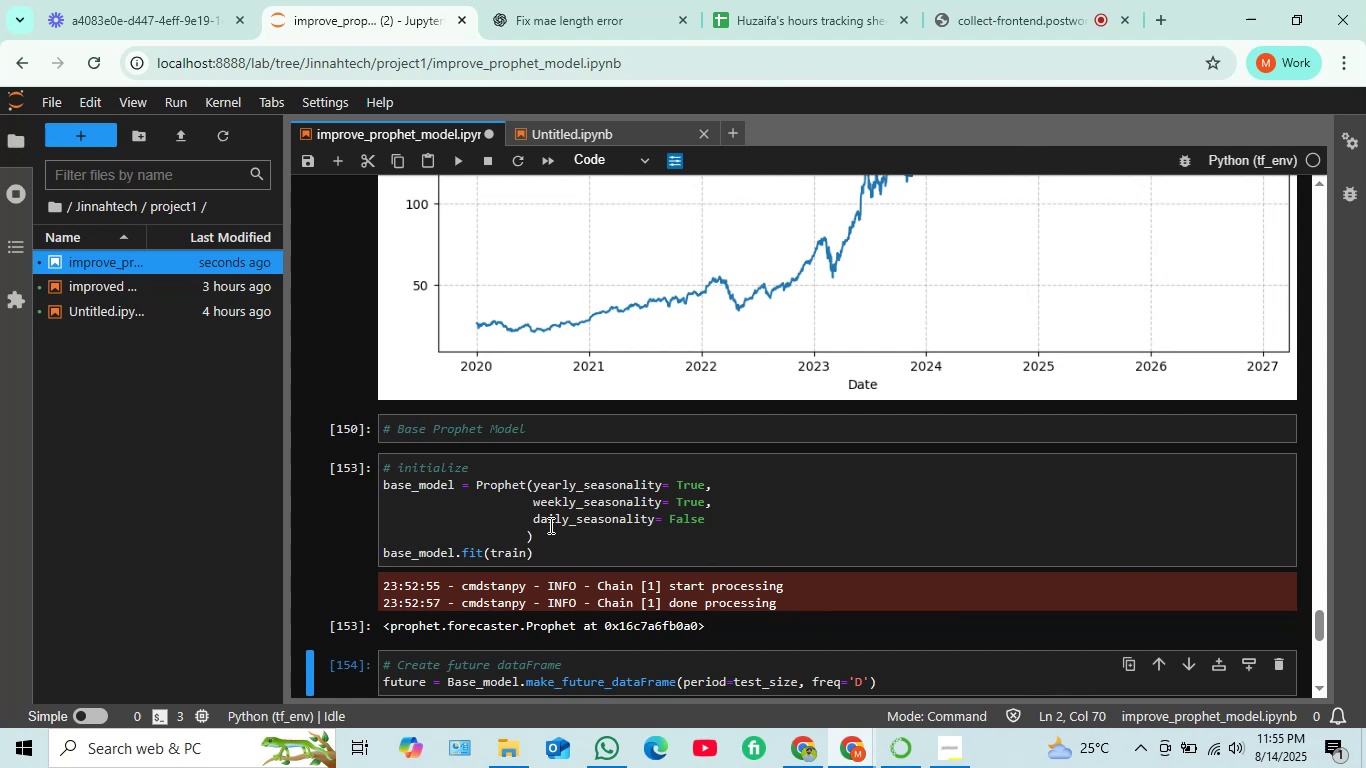 
double_click([389, 479])
 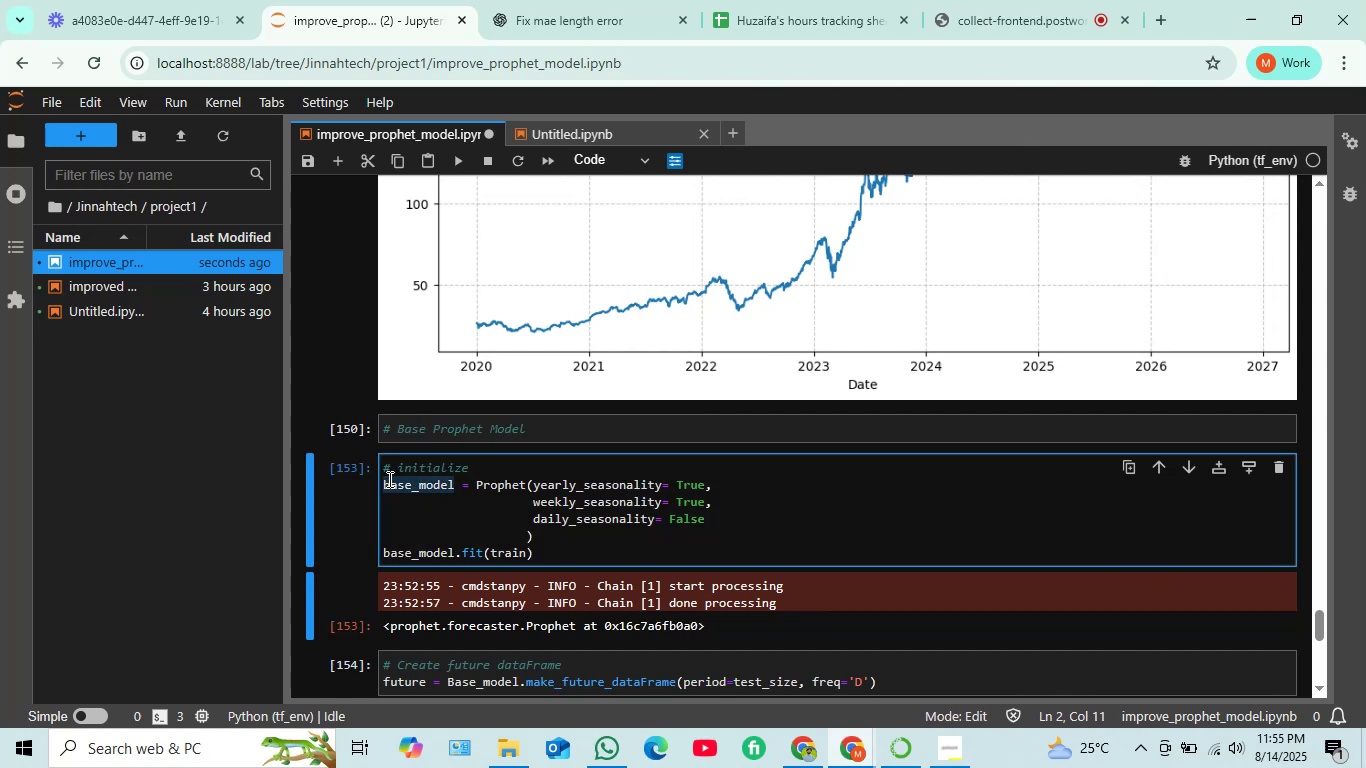 
triple_click([388, 479])
 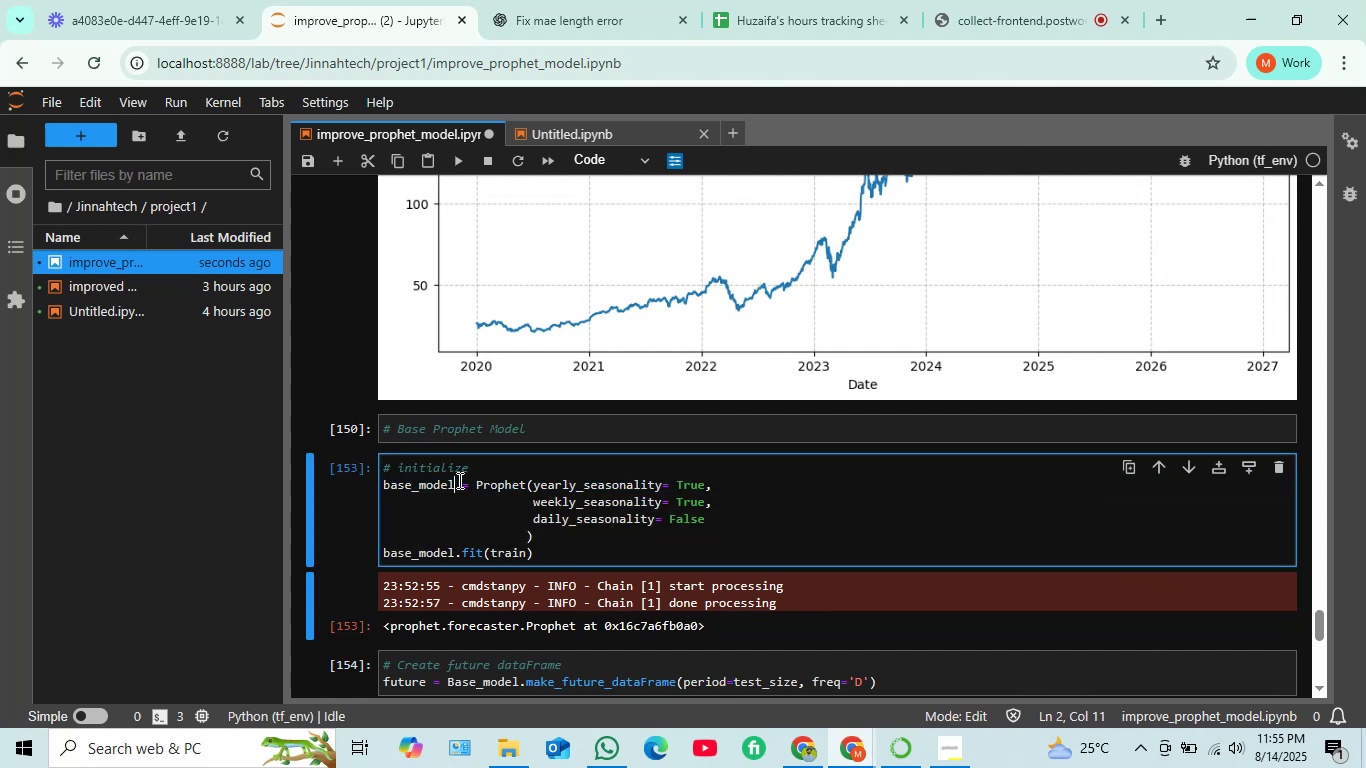 
left_click_drag(start_coordinate=[453, 480], to_coordinate=[380, 481])
 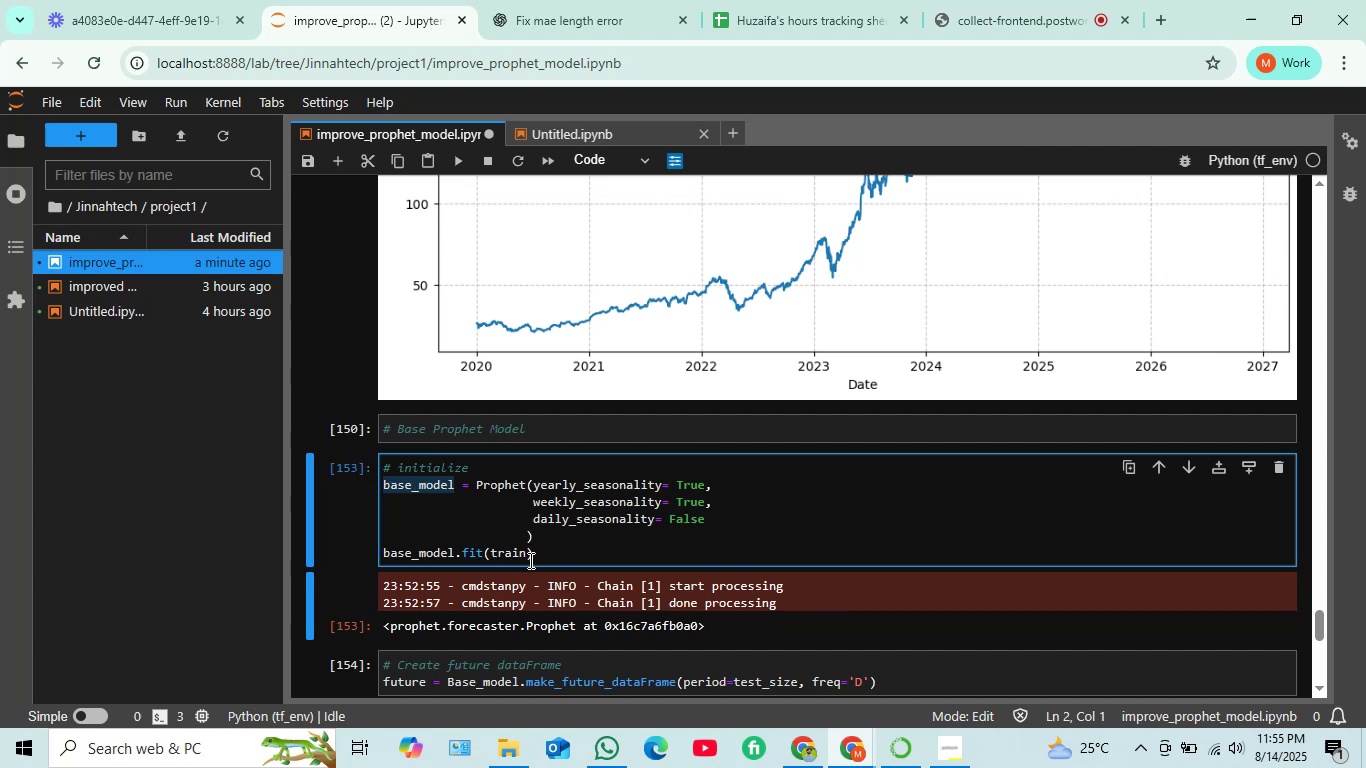 
key(Control+C)
 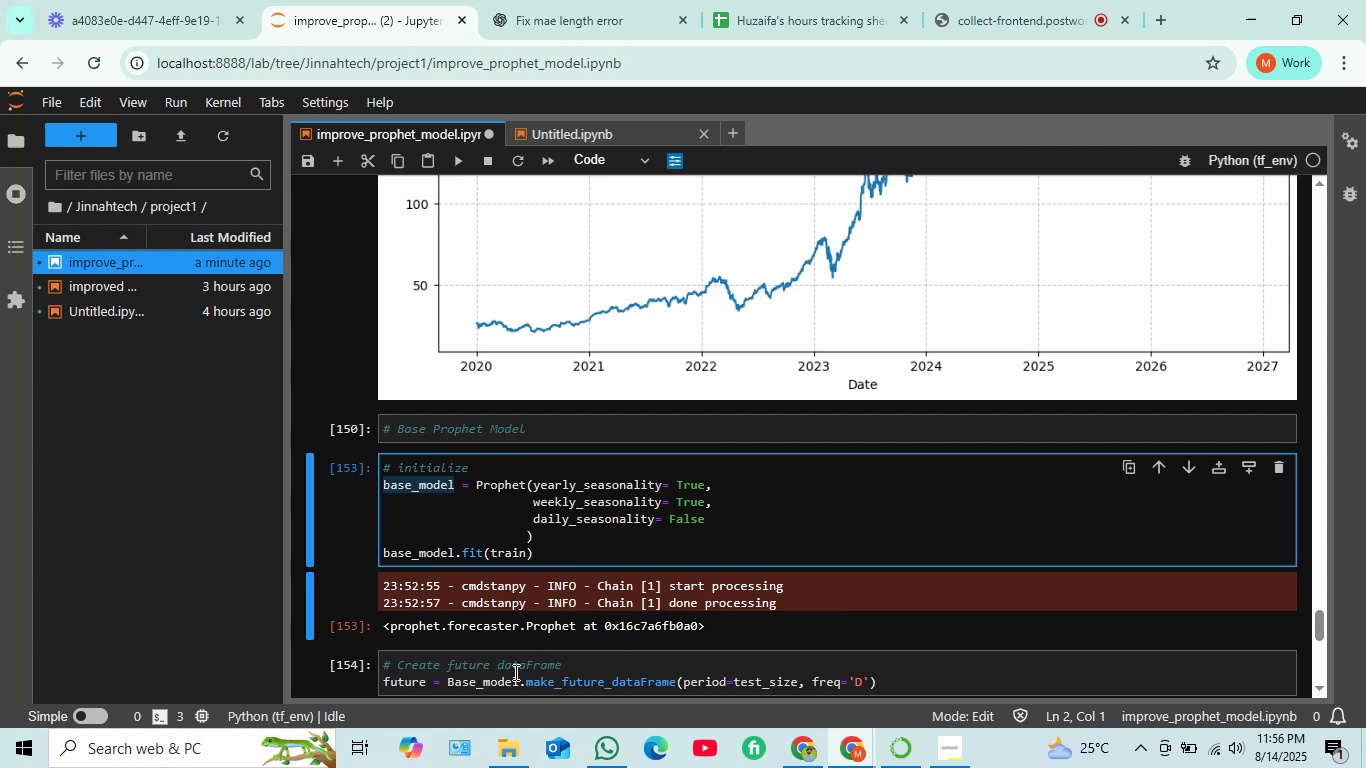 
left_click_drag(start_coordinate=[513, 678], to_coordinate=[447, 678])
 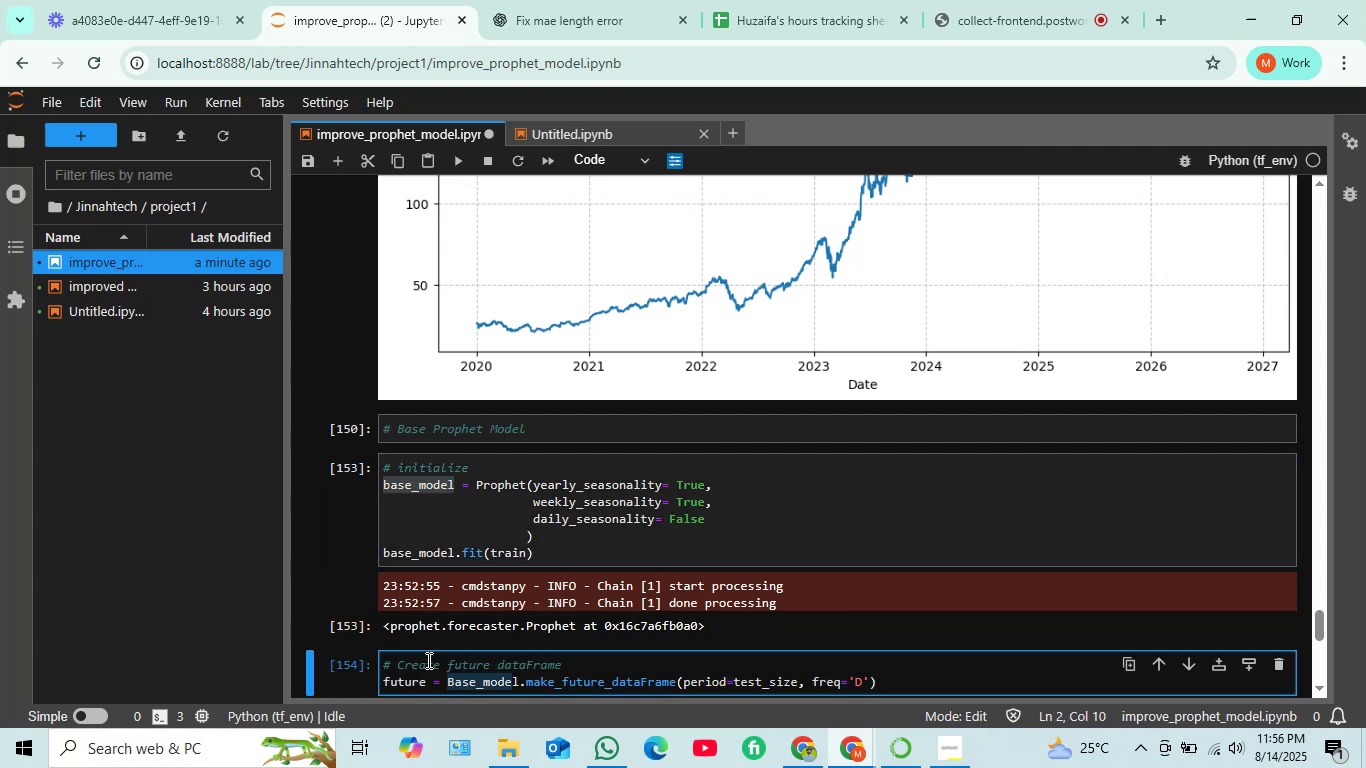 
hold_key(key=ShiftLeft, duration=0.53)
 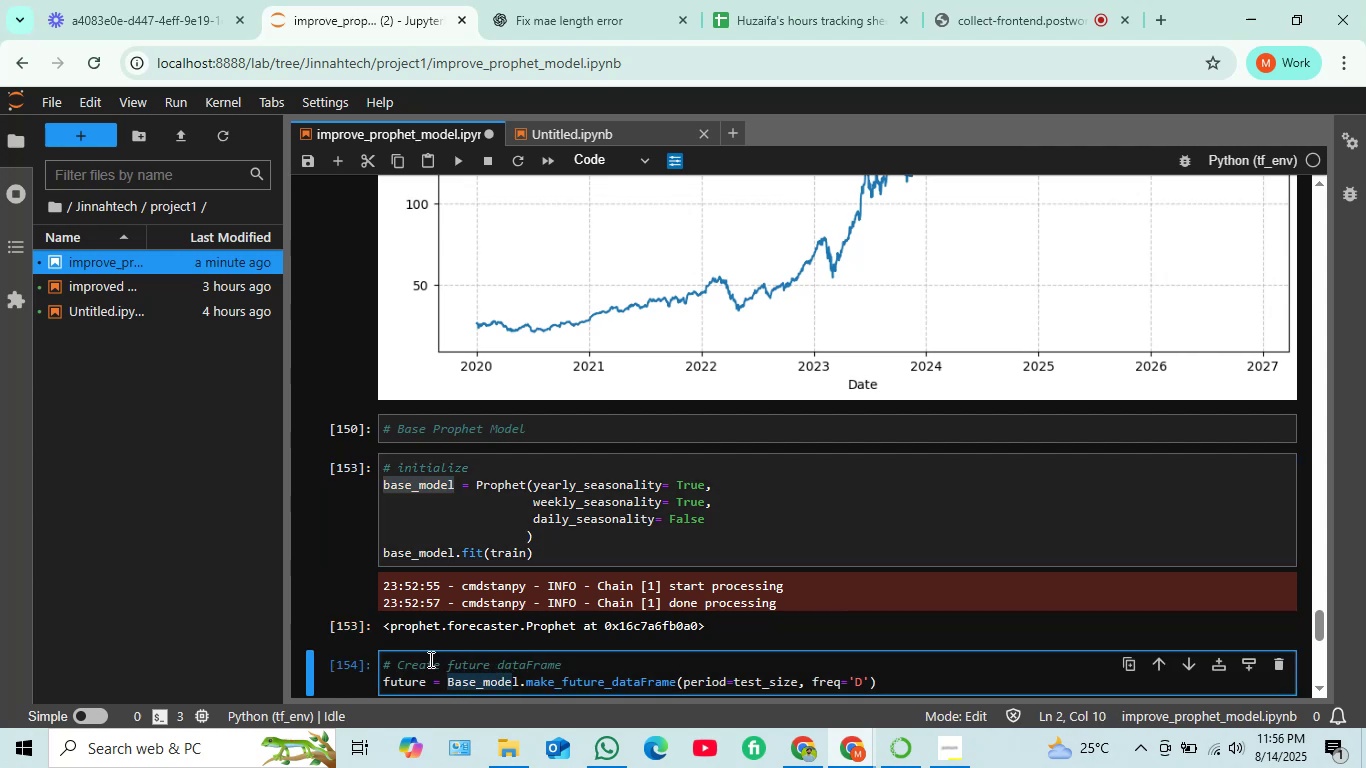 
key(Control+V)
 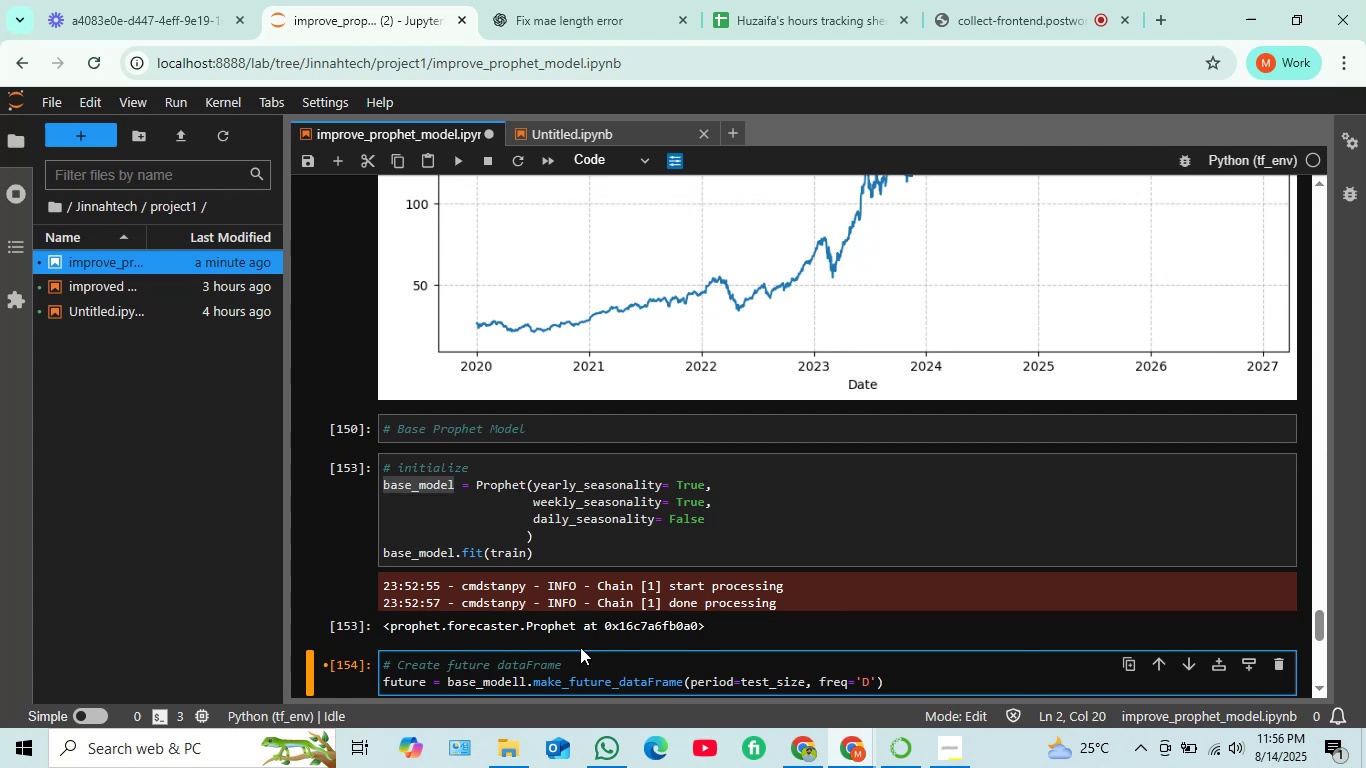 
scroll: coordinate [536, 571], scroll_direction: down, amount: 3.0
 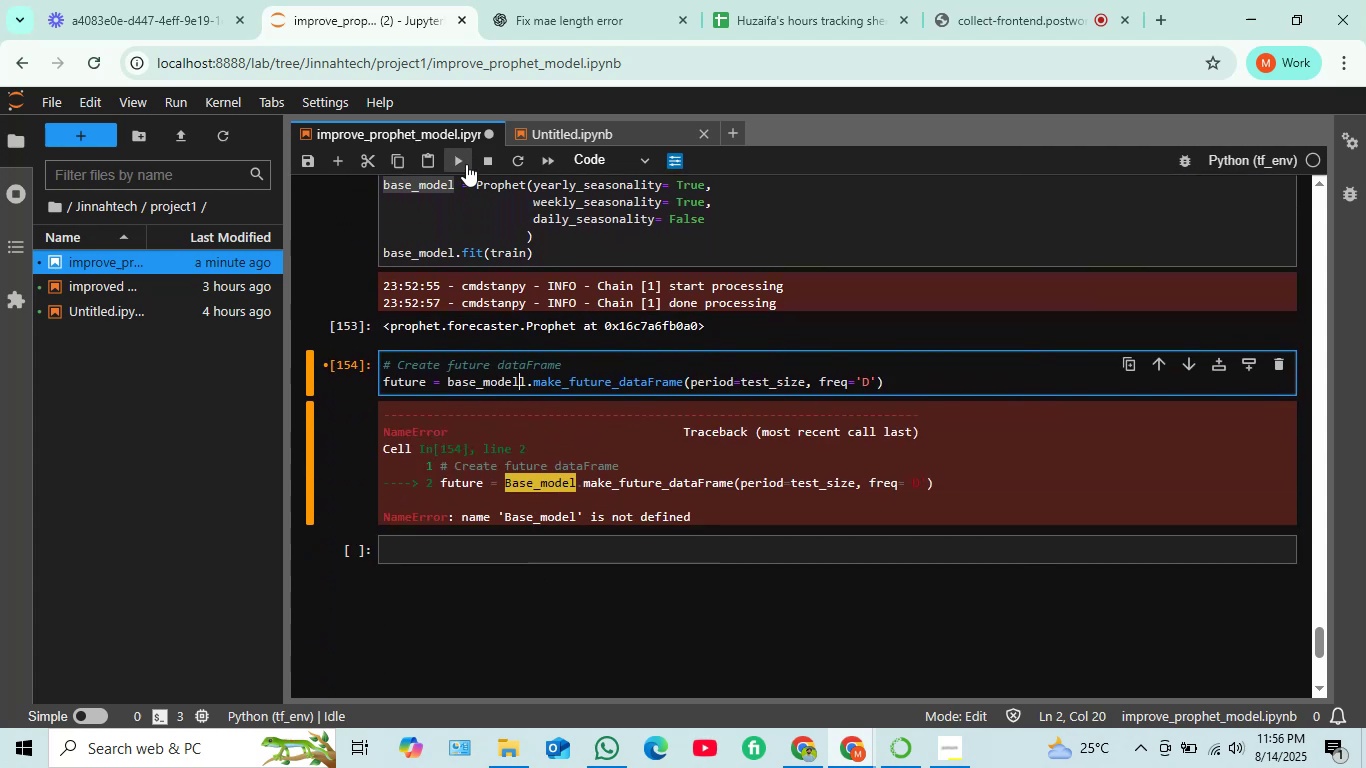 
left_click([463, 161])
 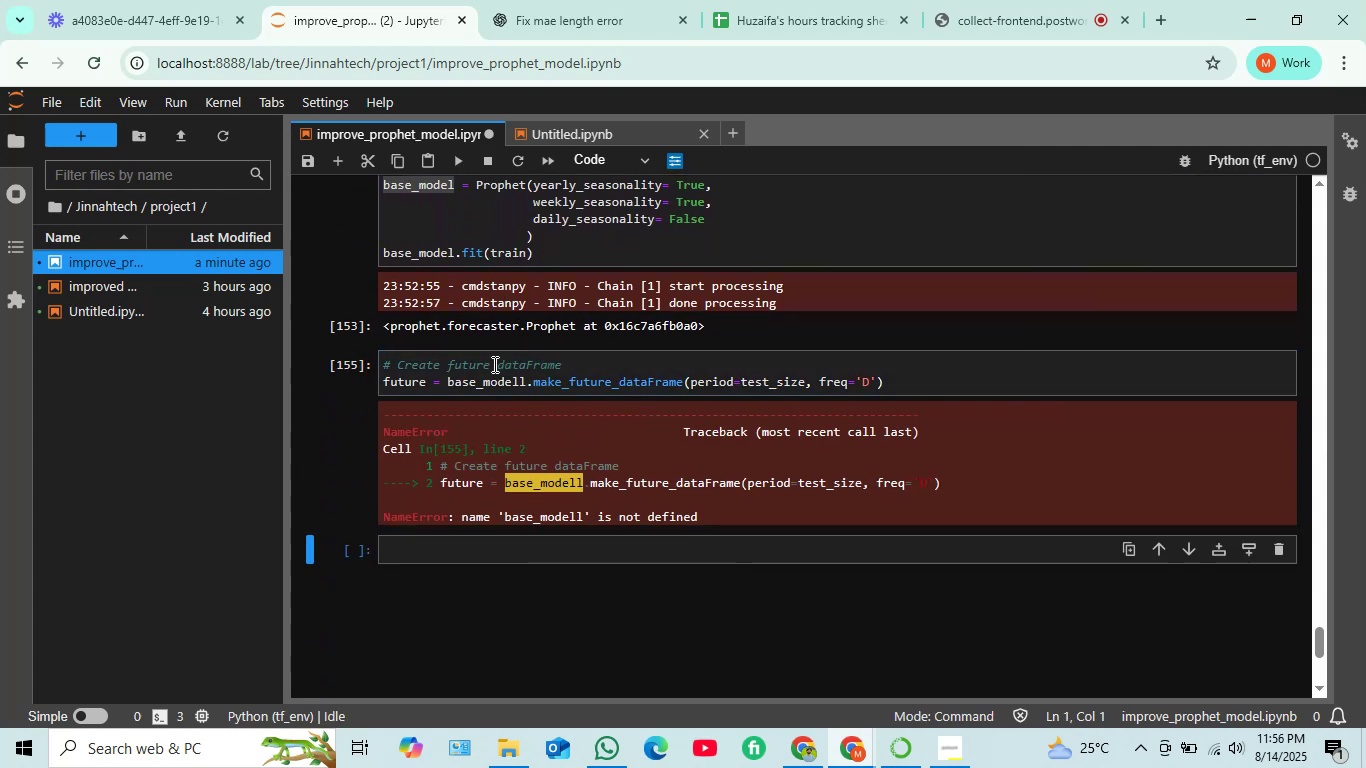 
left_click([520, 377])
 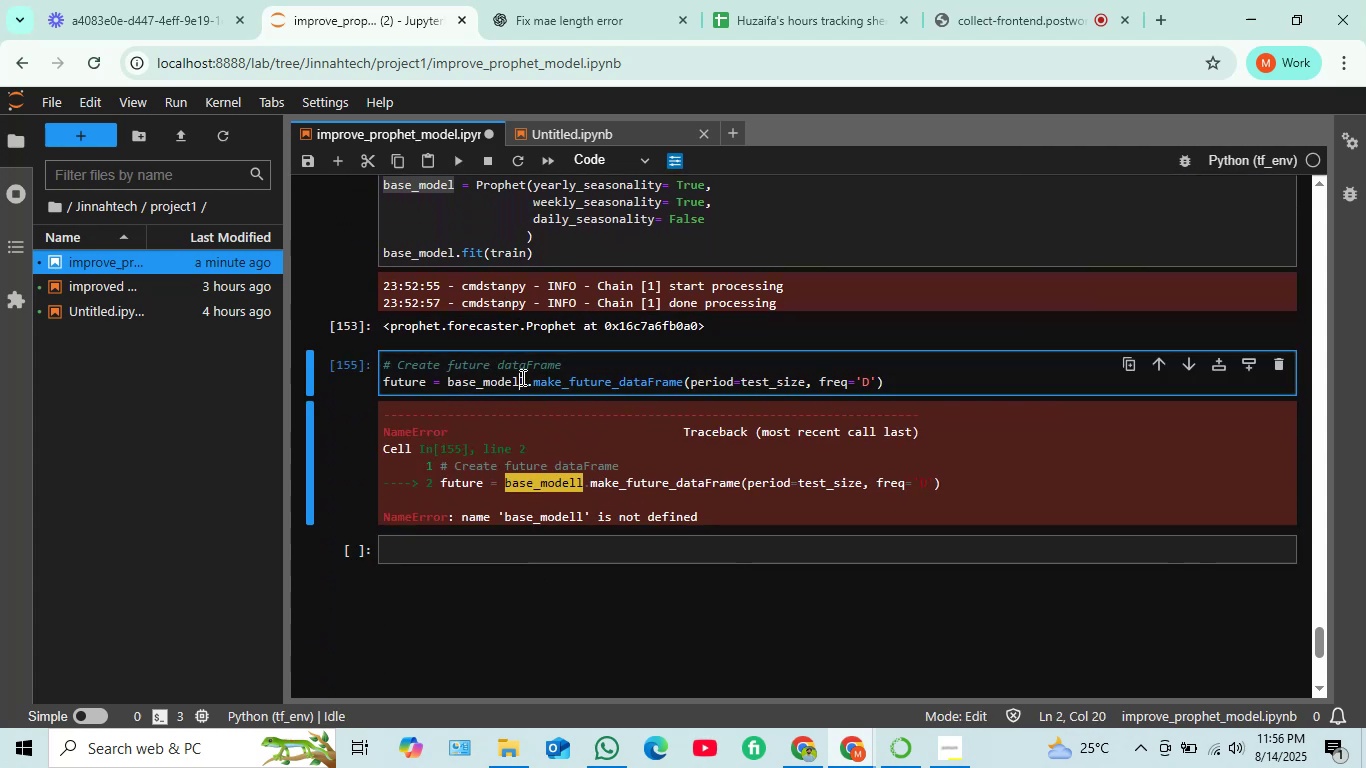 
key(Backspace)
 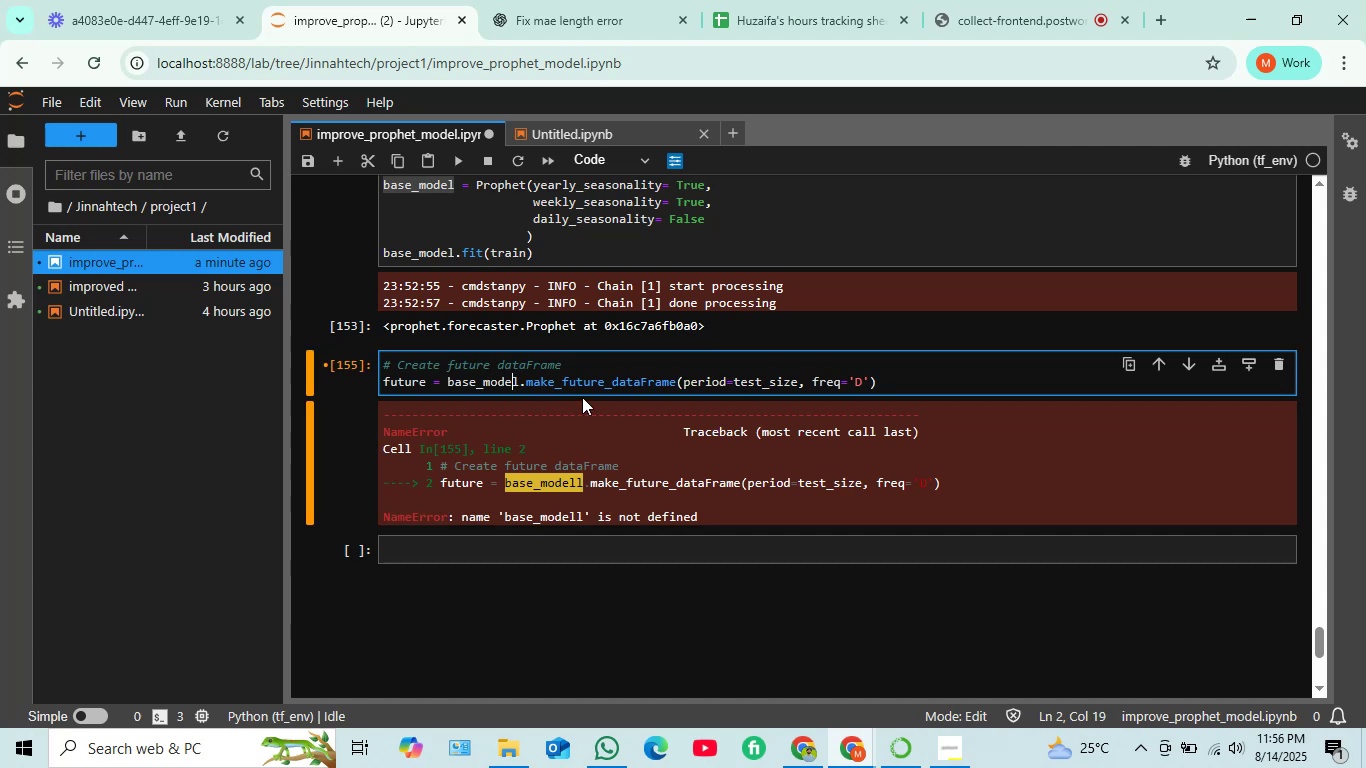 
left_click([586, 387])
 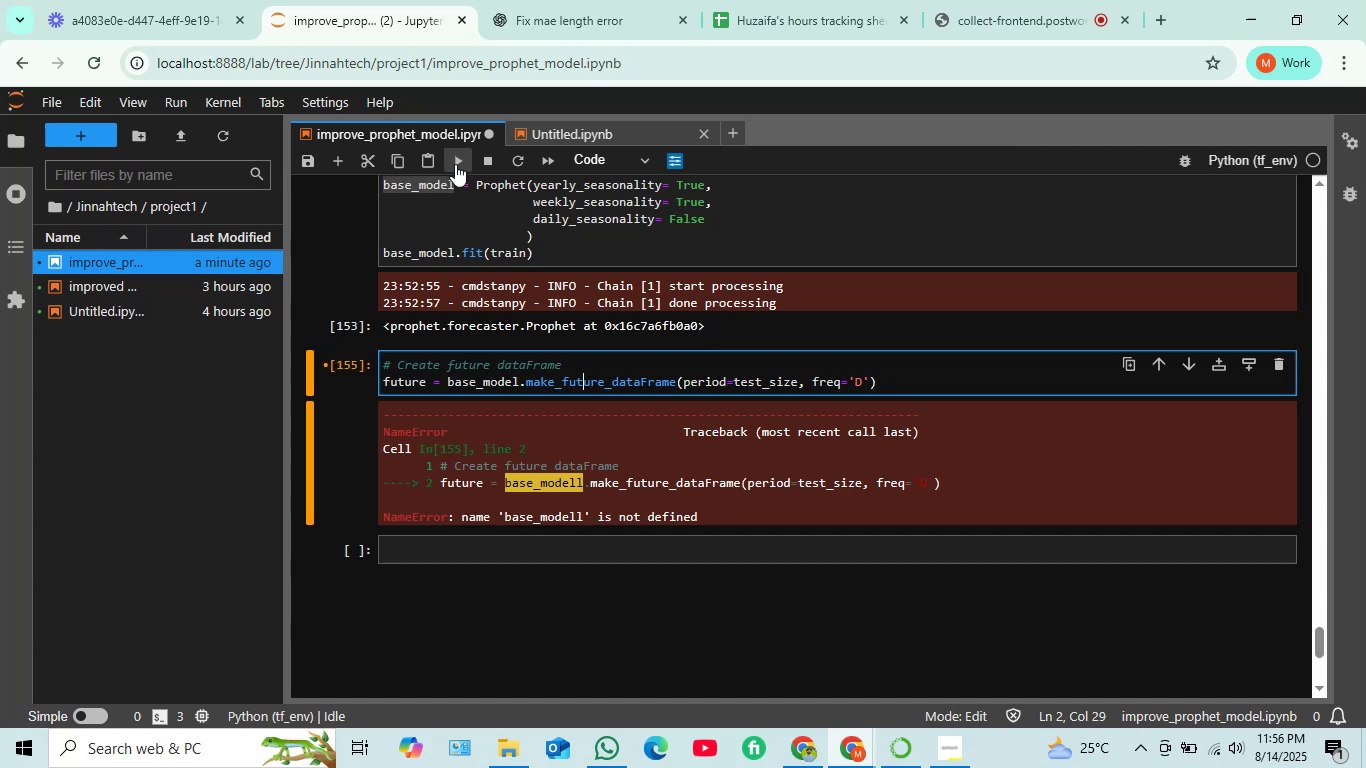 
left_click([455, 164])
 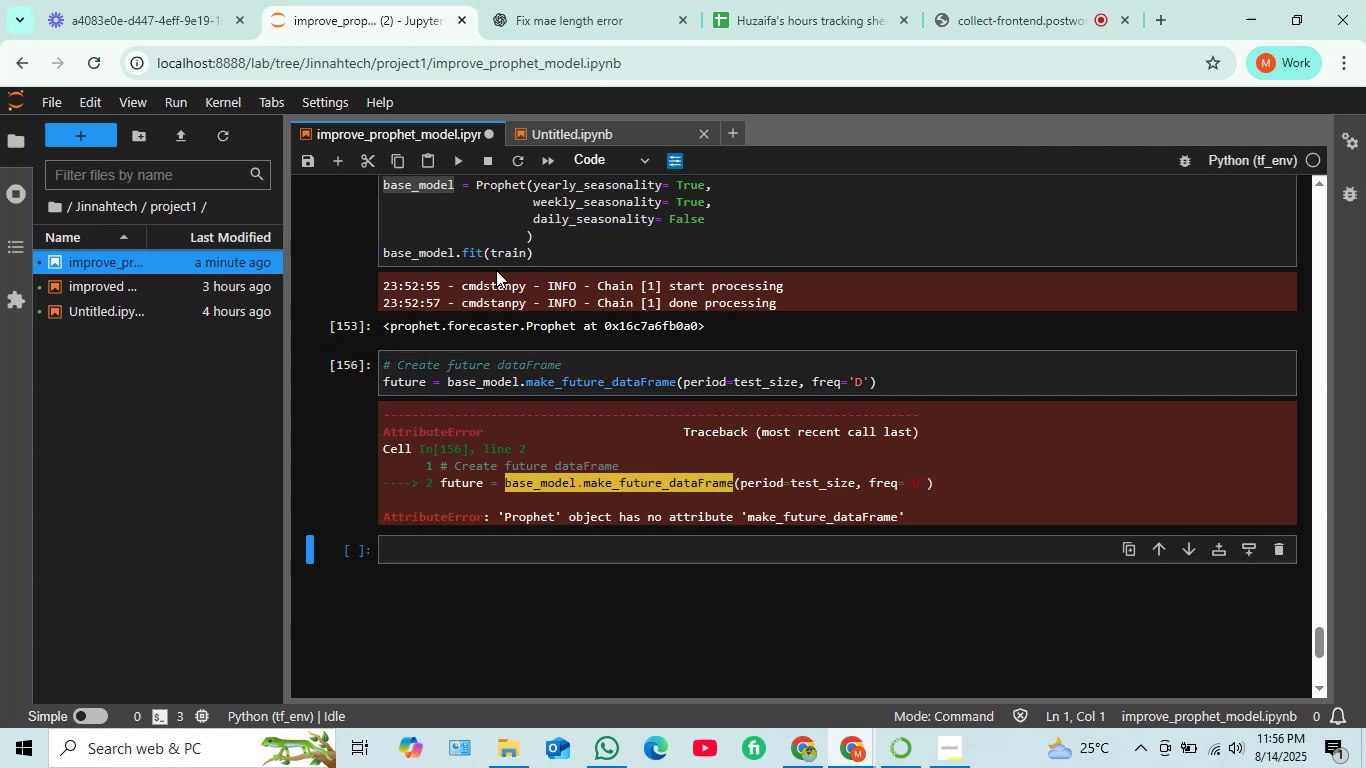 
wait(8.38)
 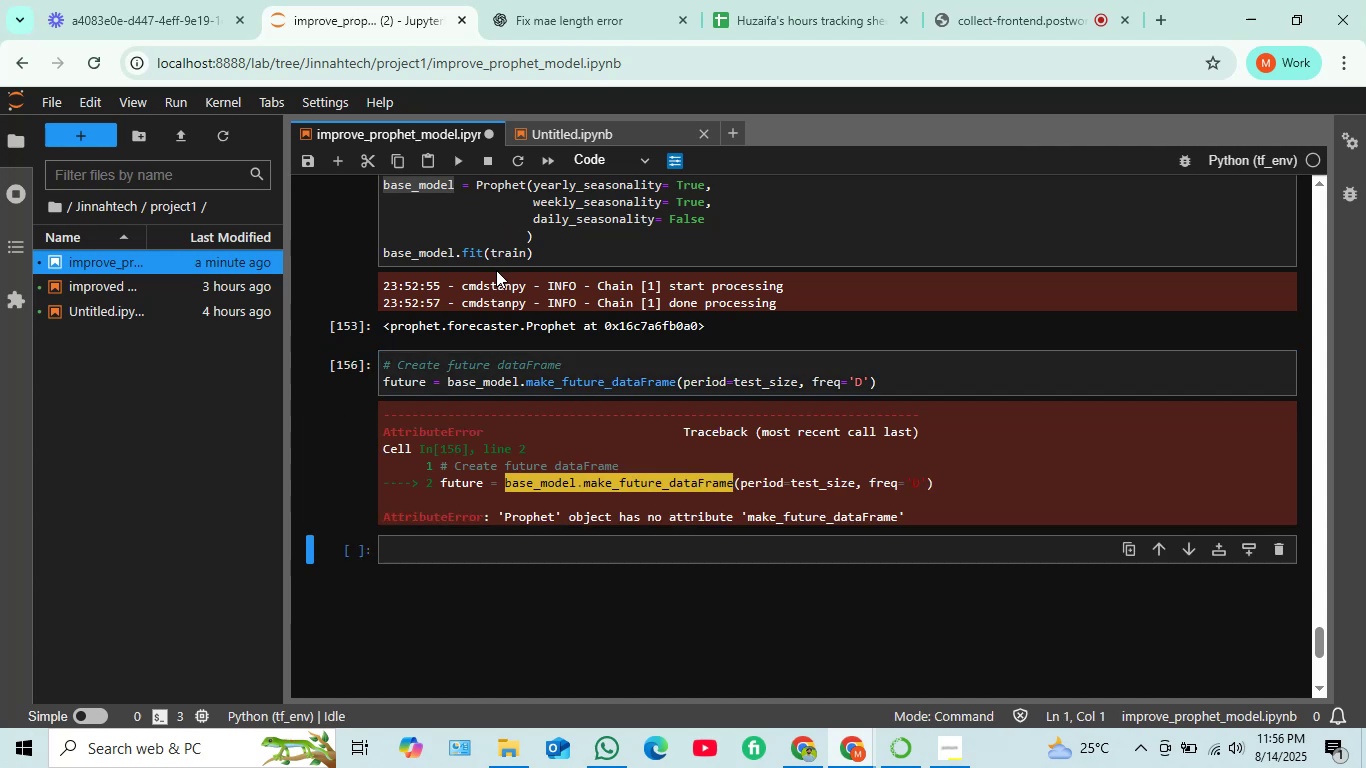 
double_click([630, 381])
 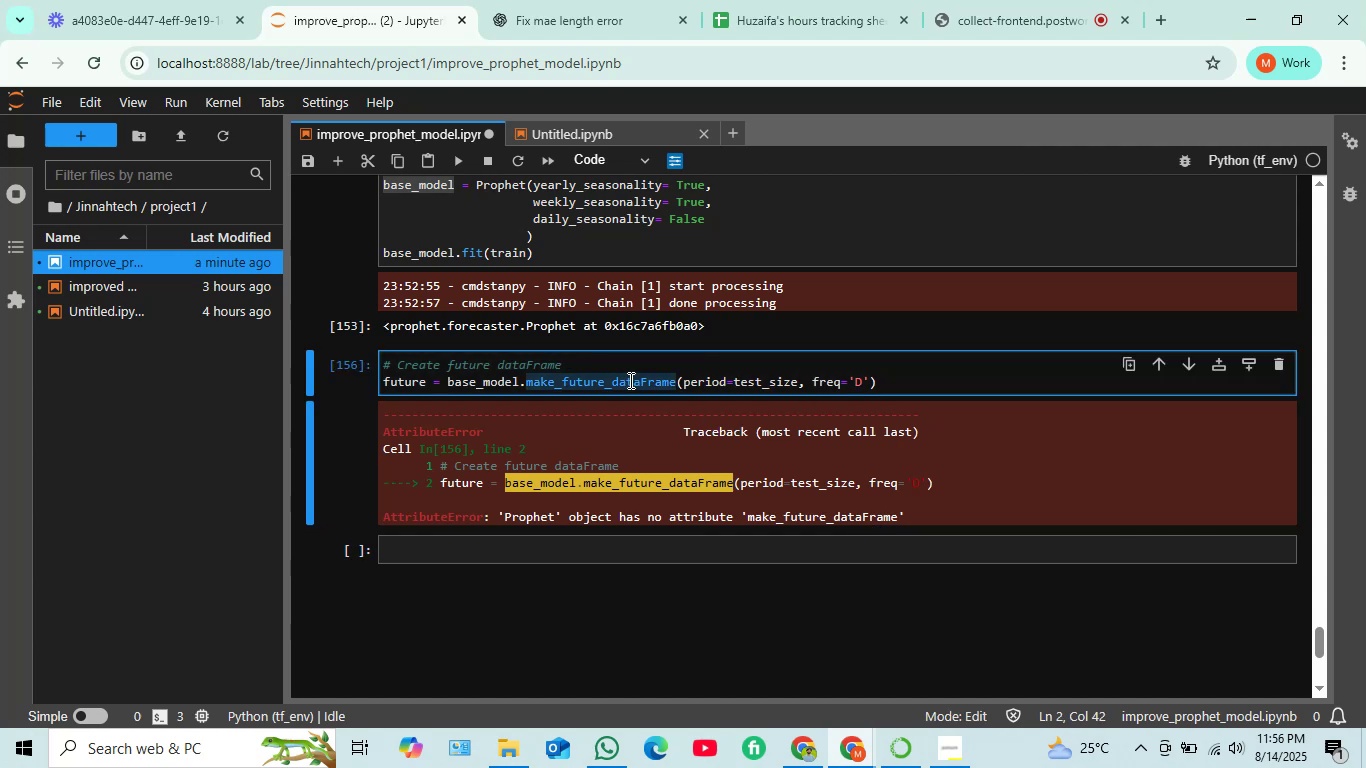 
left_click([629, 379])
 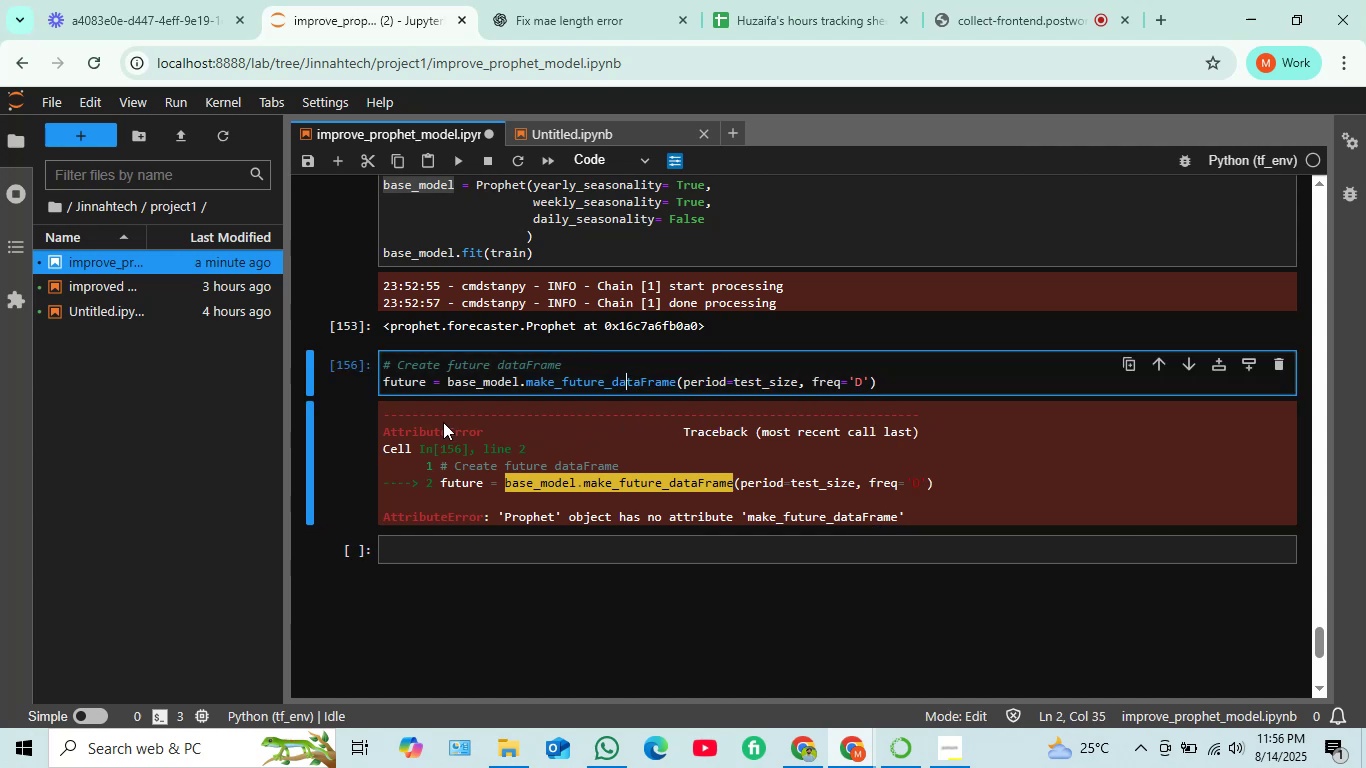 
wait(9.77)
 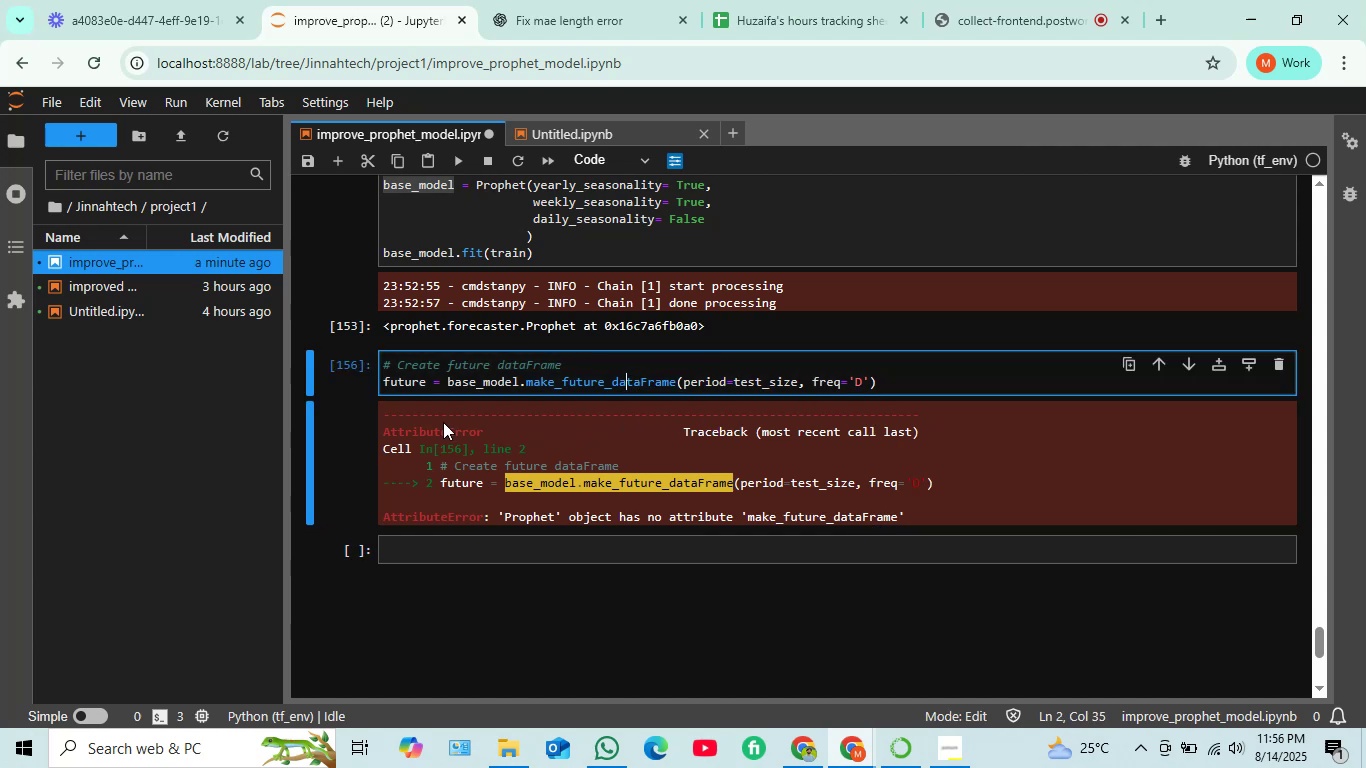 
left_click_drag(start_coordinate=[379, 403], to_coordinate=[919, 518])
 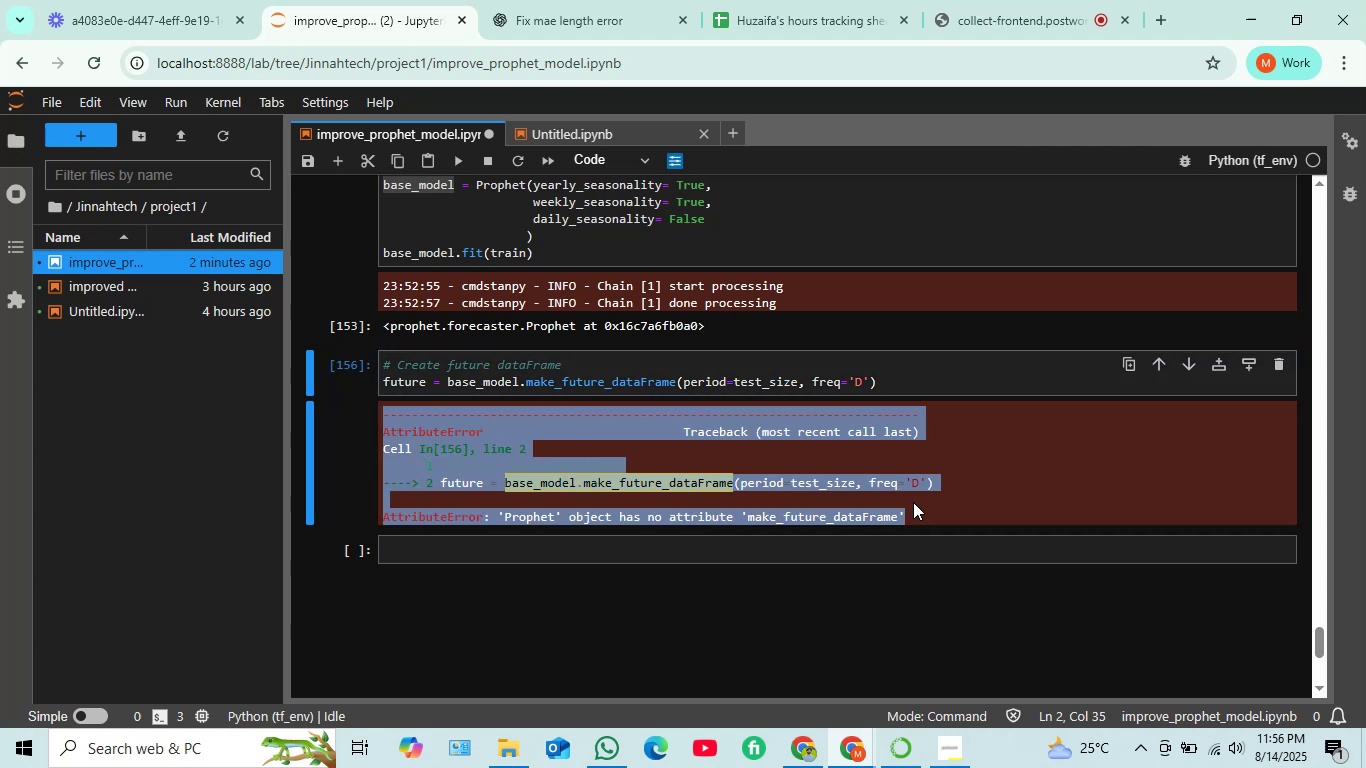 
key(Control+C)
 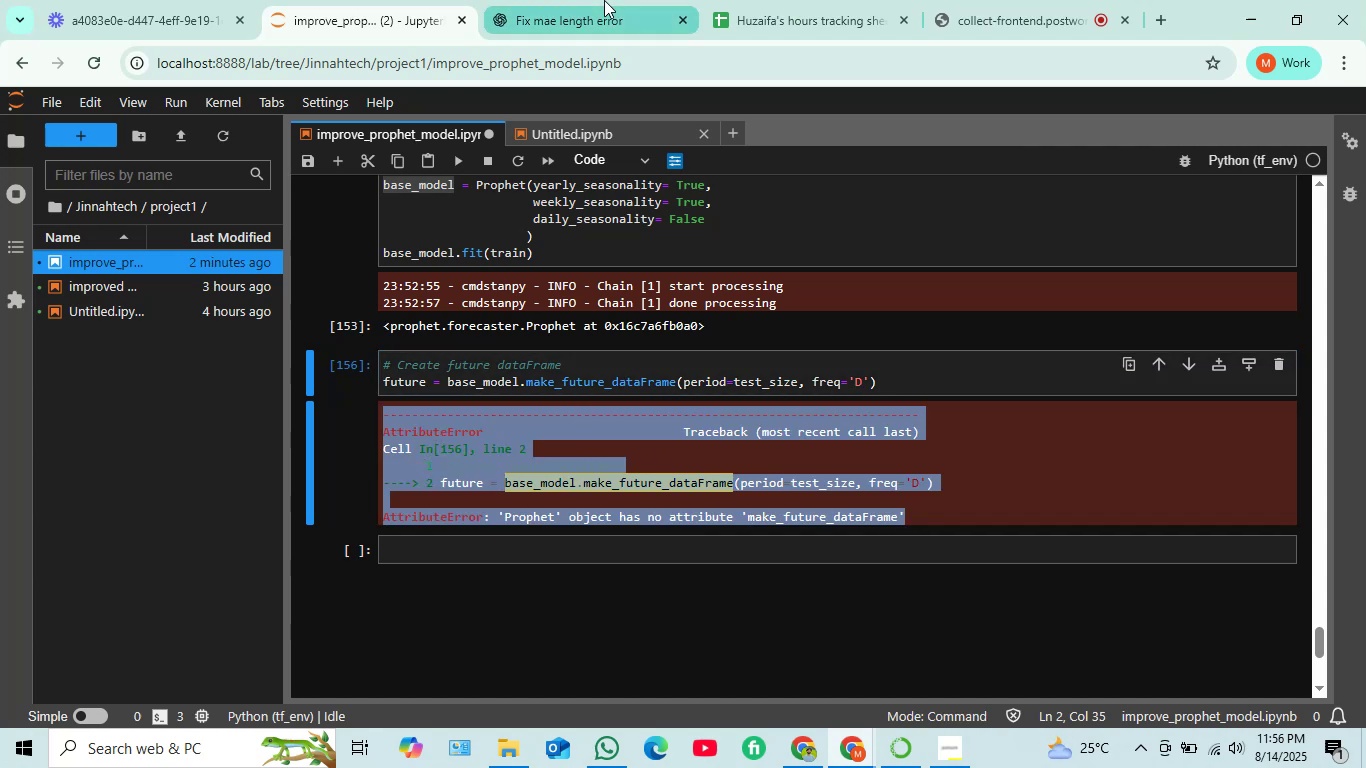 
left_click([604, 0])
 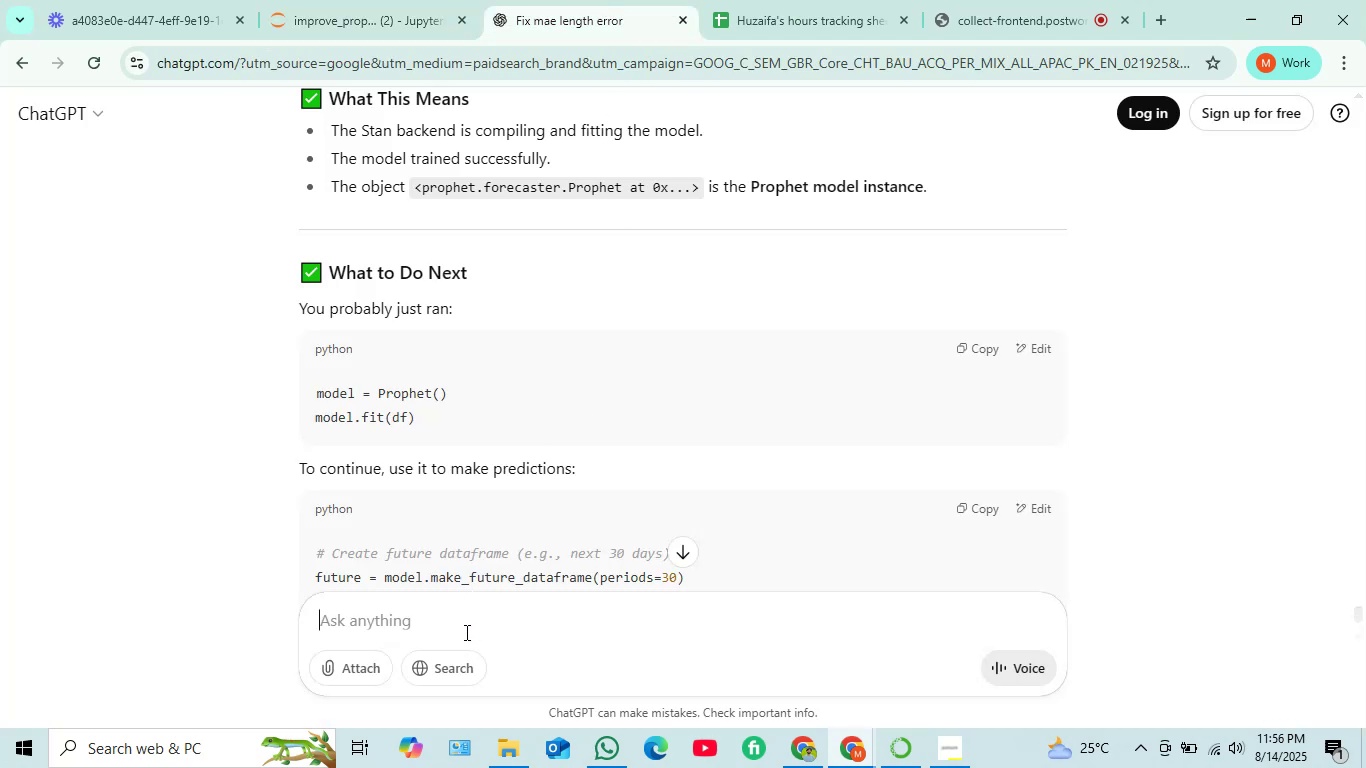 
left_click([472, 620])
 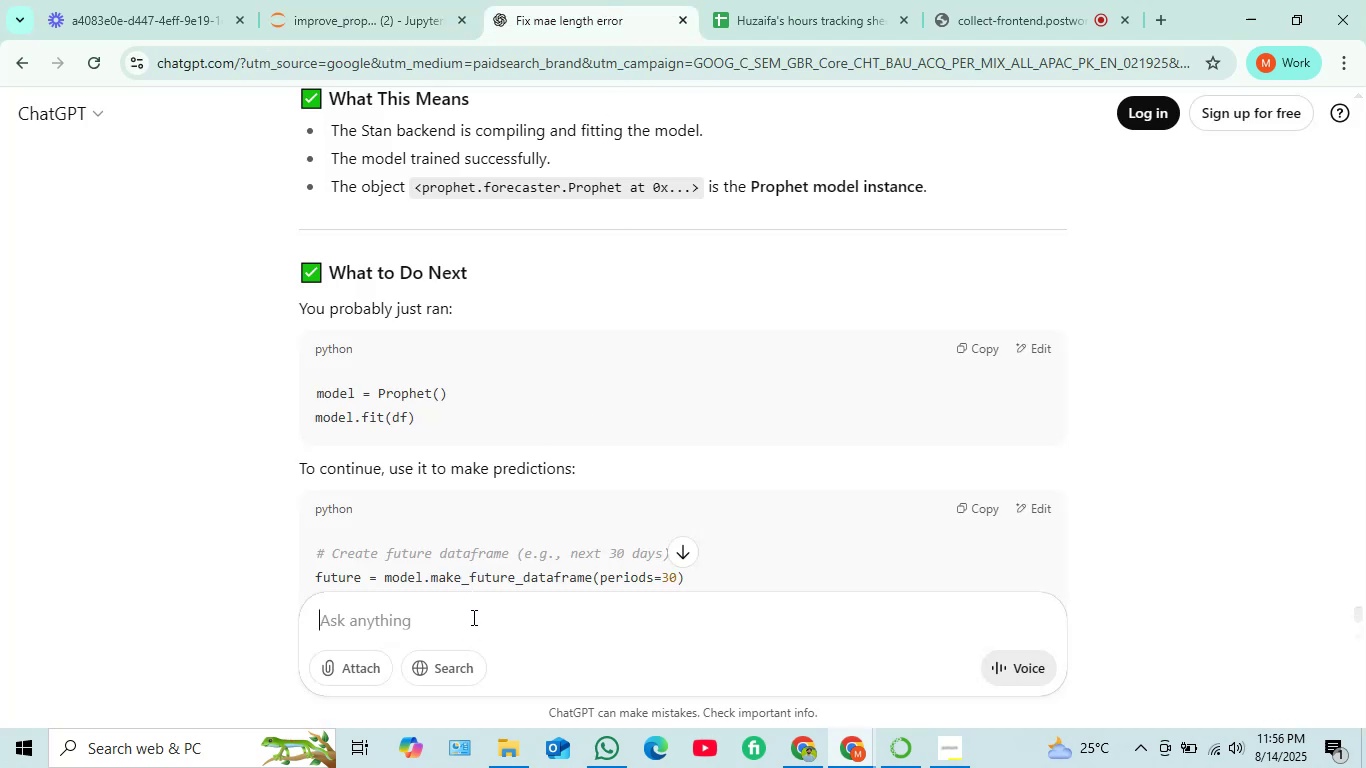 
key(Control+V)
 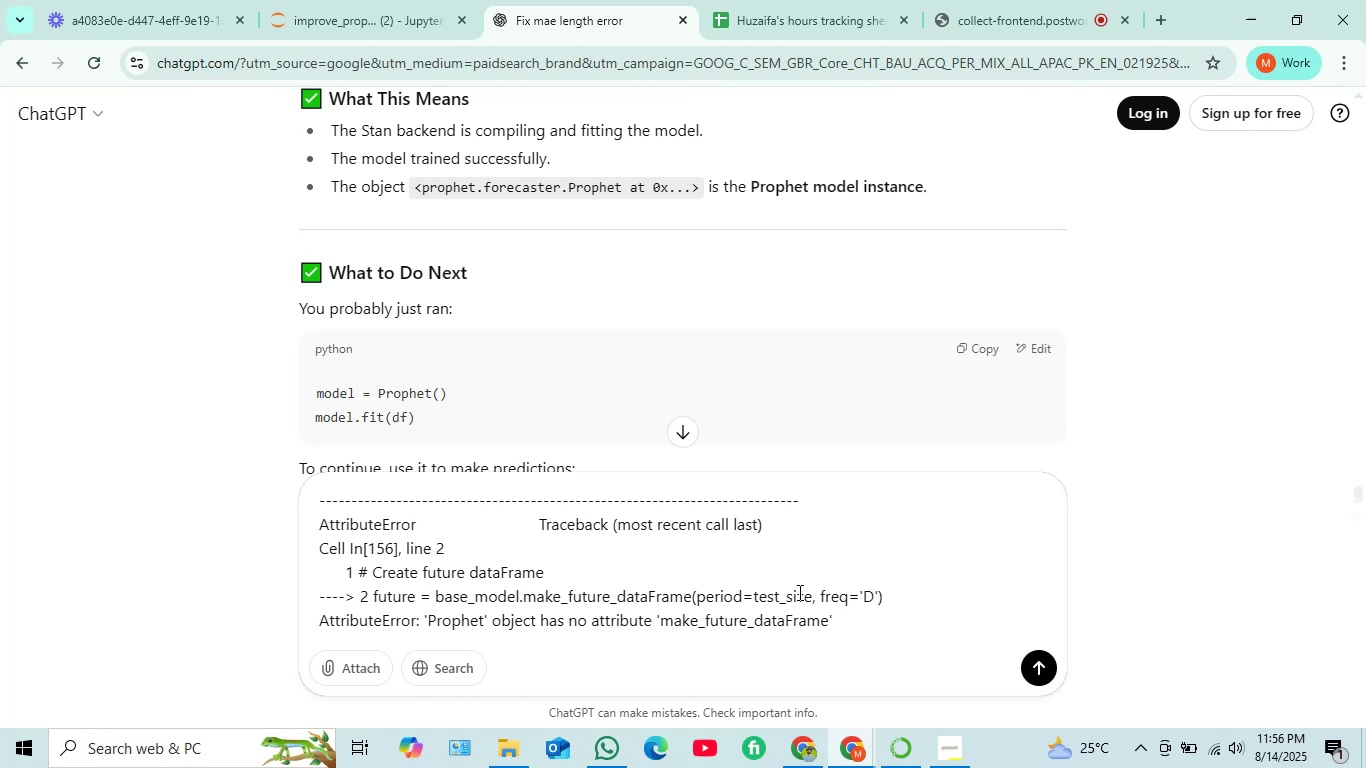 
key(Enter)
 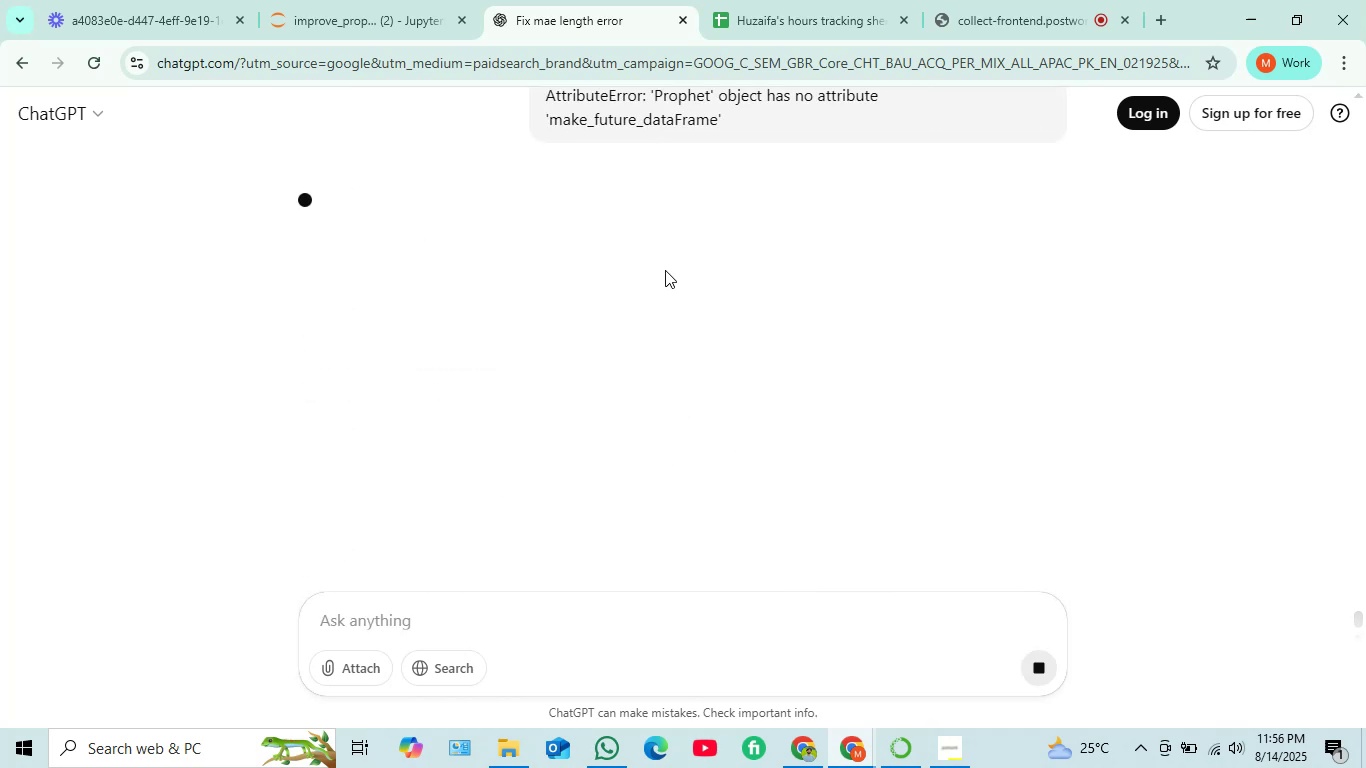 
scroll: coordinate [691, 295], scroll_direction: up, amount: 1.0
 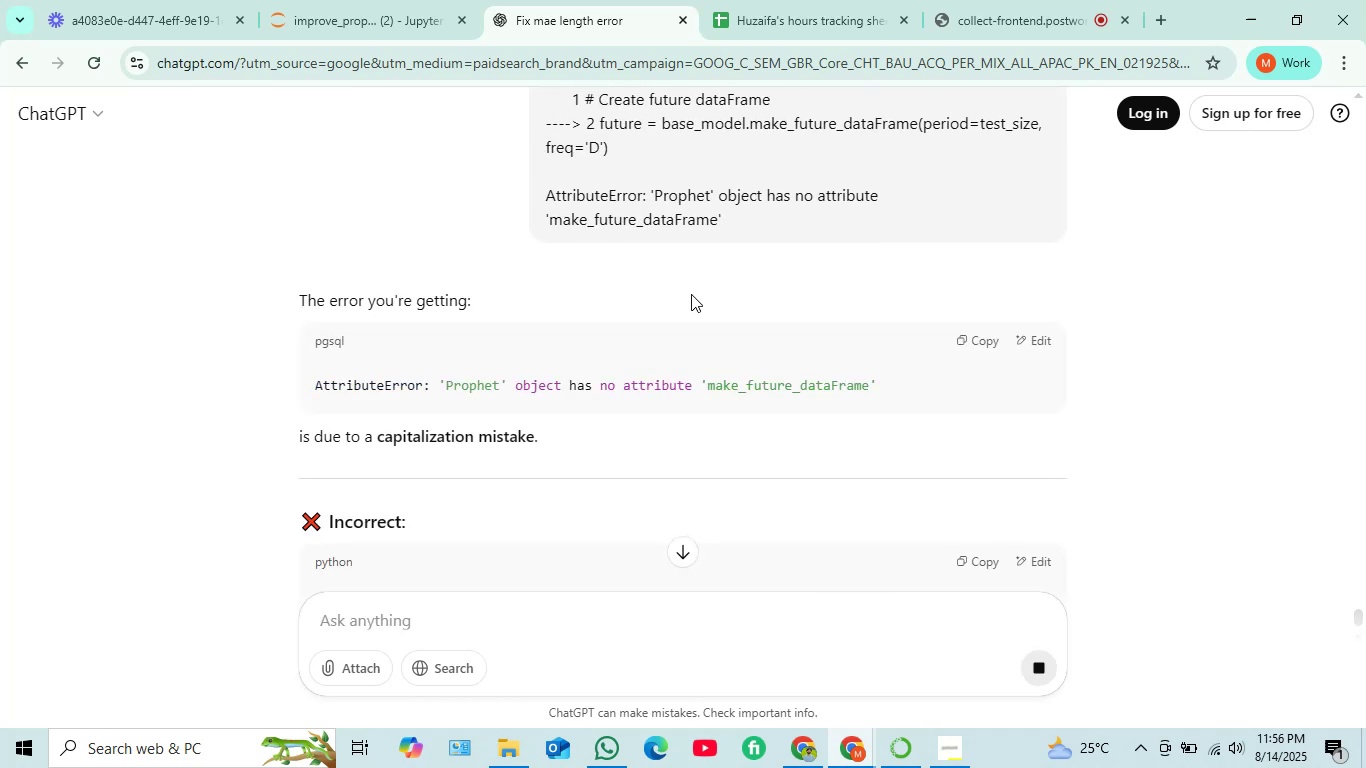 
scroll: coordinate [691, 294], scroll_direction: down, amount: 6.0
 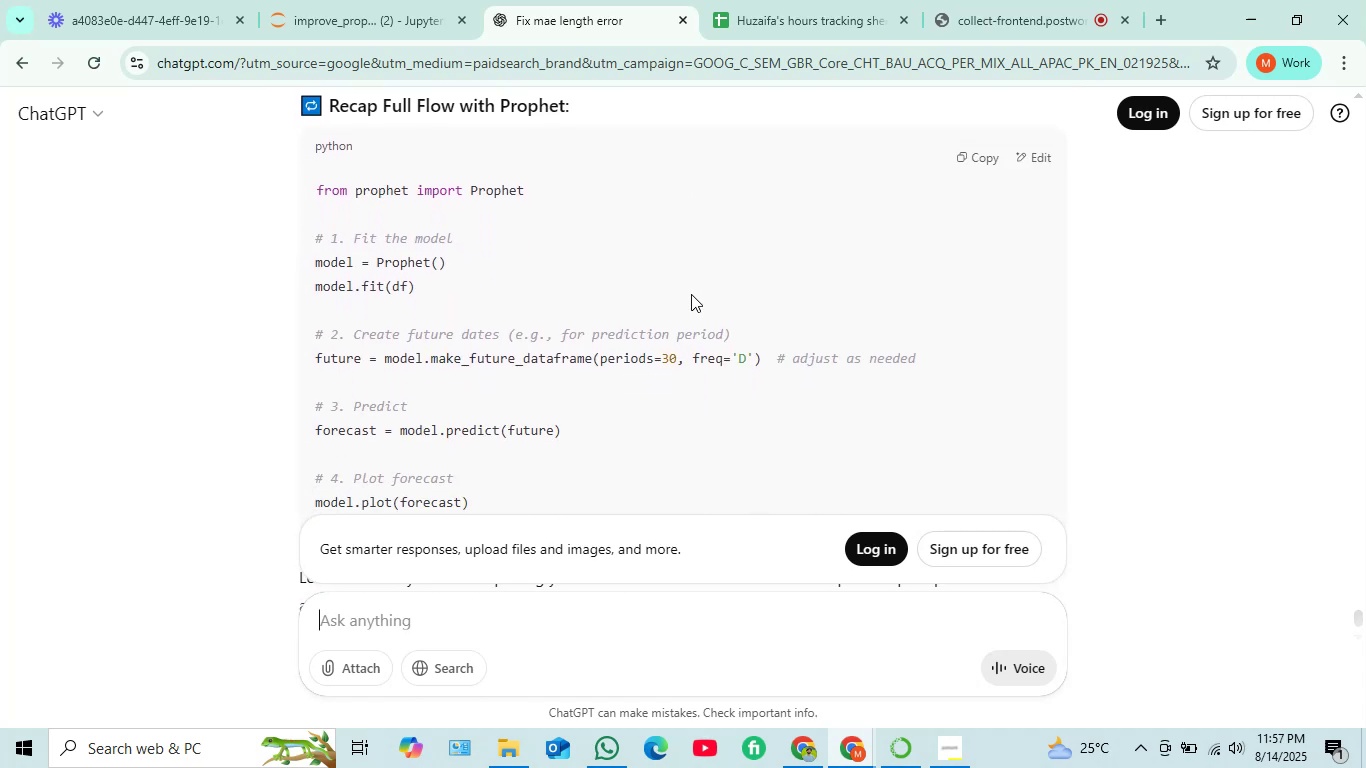 
scroll: coordinate [691, 294], scroll_direction: down, amount: 1.0
 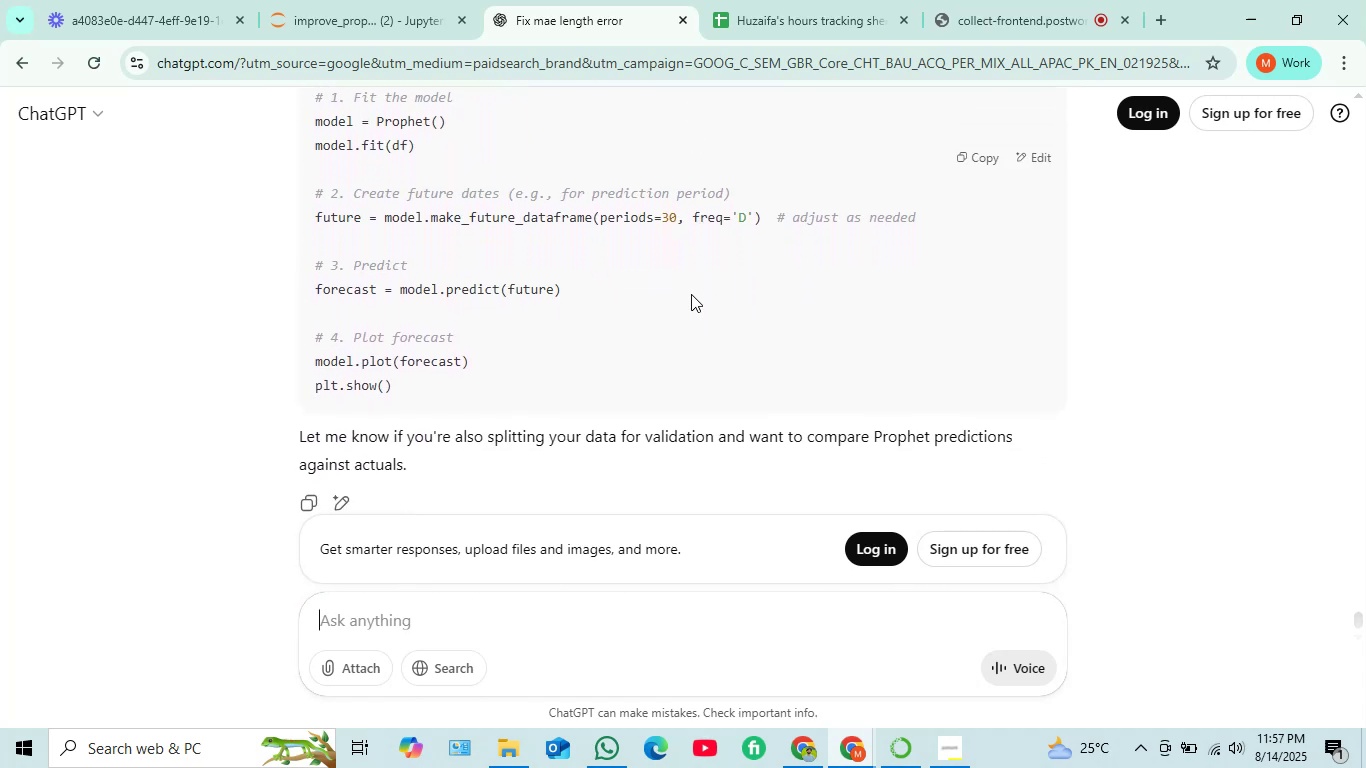 
scroll: coordinate [691, 294], scroll_direction: up, amount: 1.0
 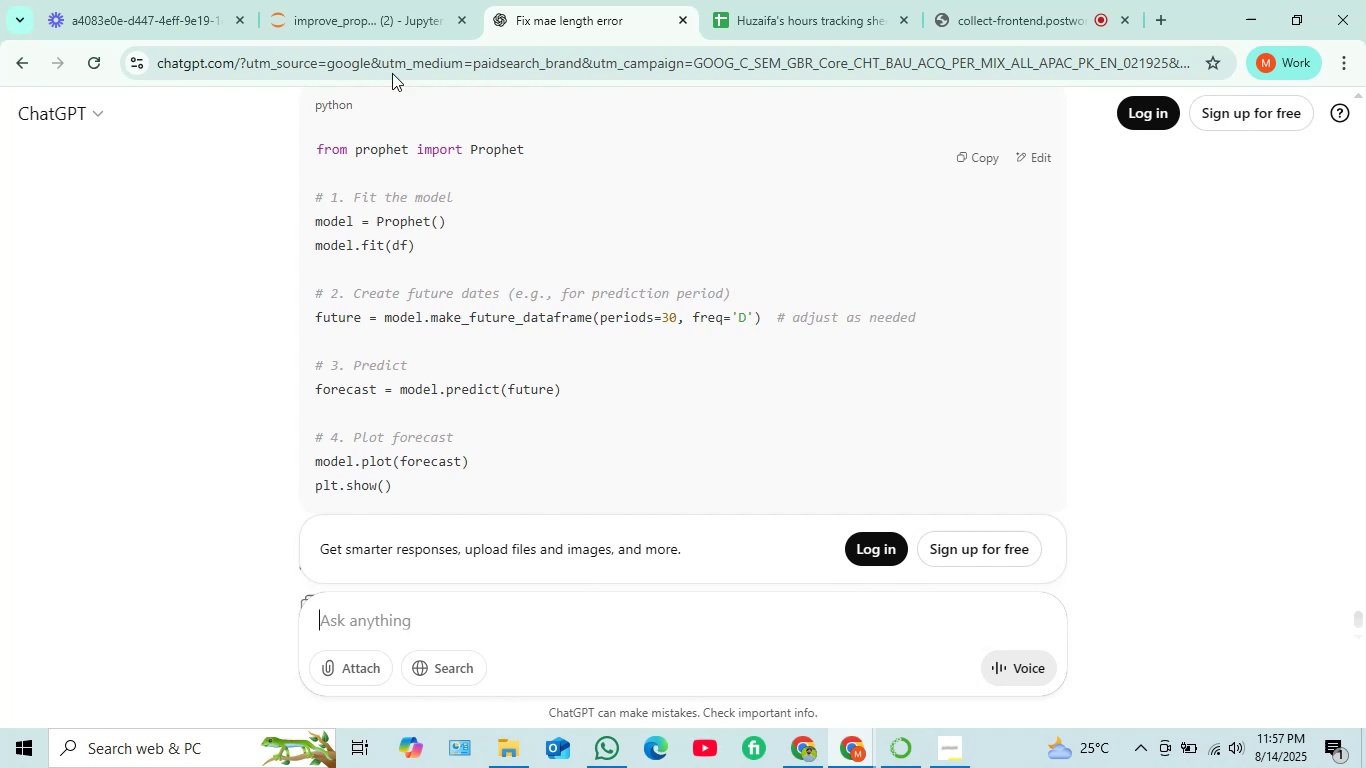 
left_click([359, 12])
 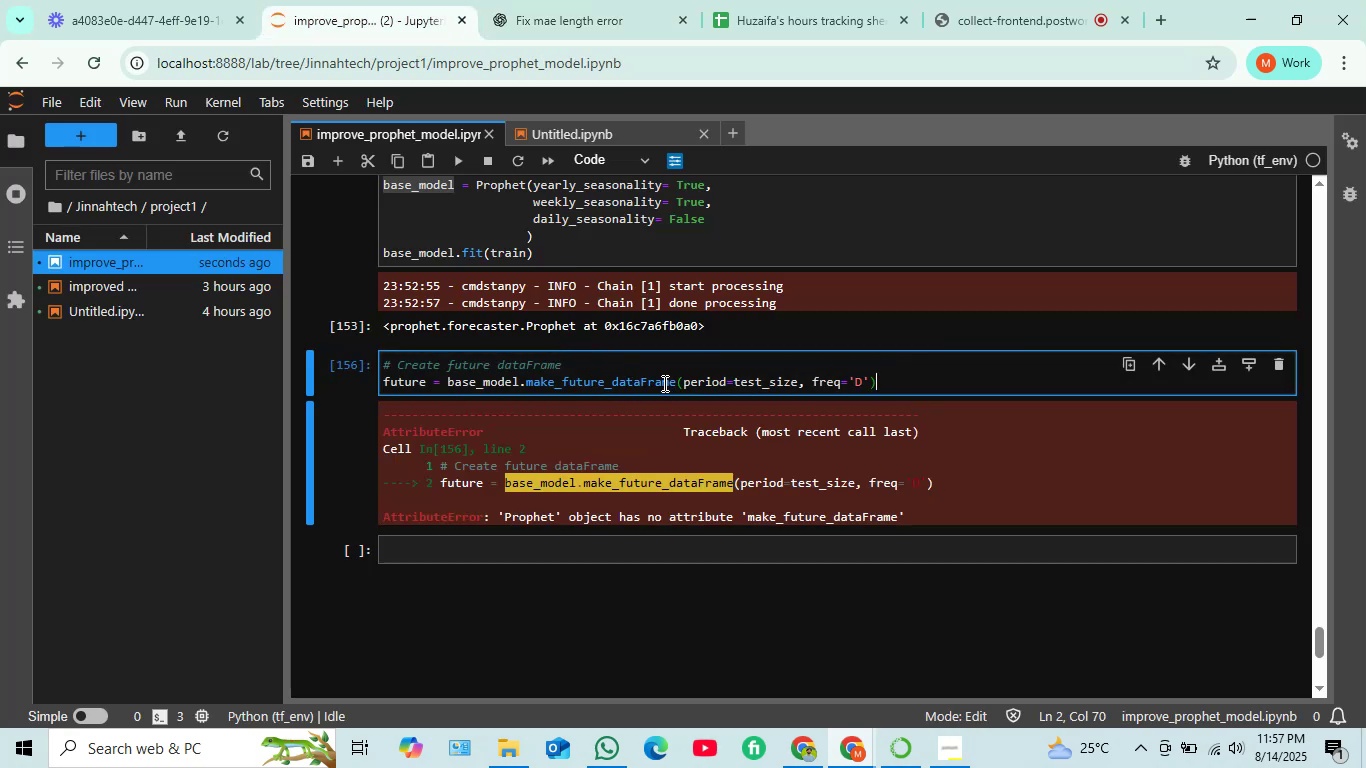 
left_click([645, 382])
 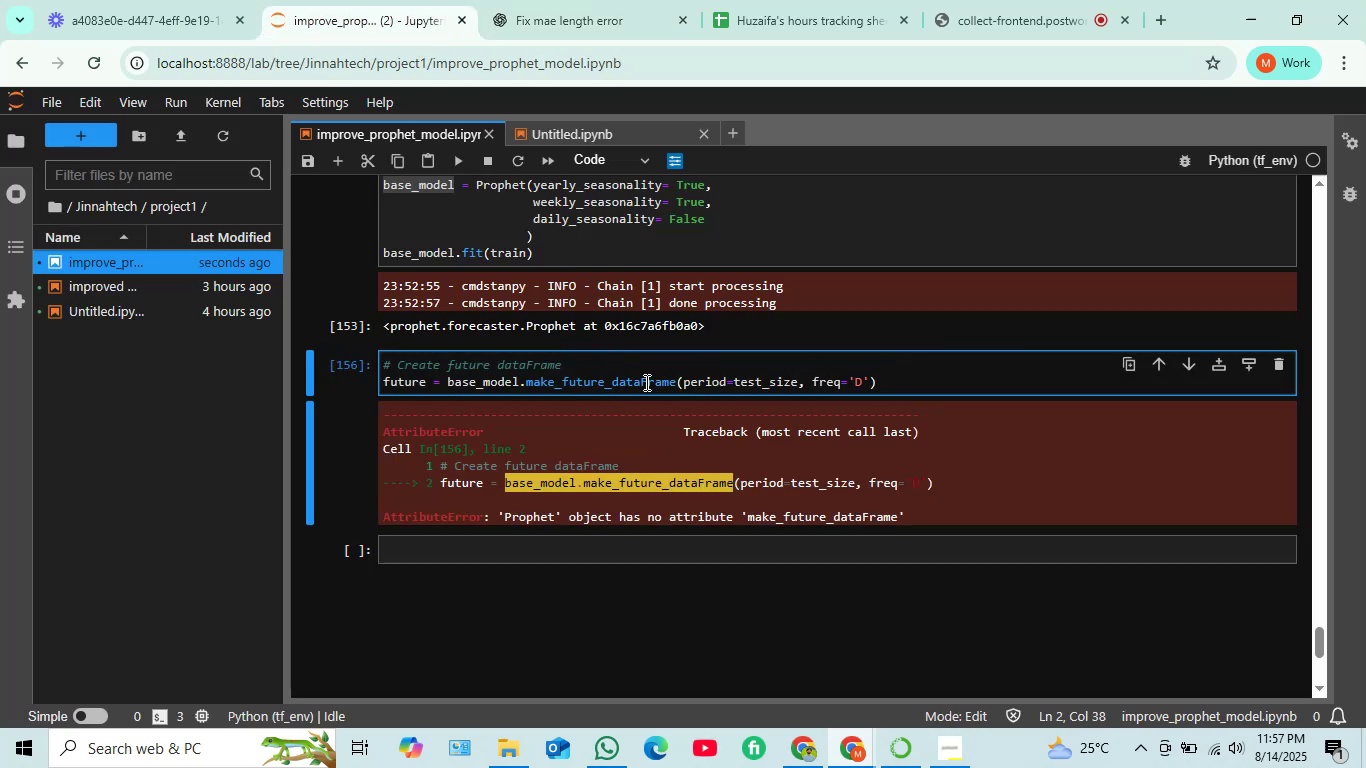 
key(Backspace)
 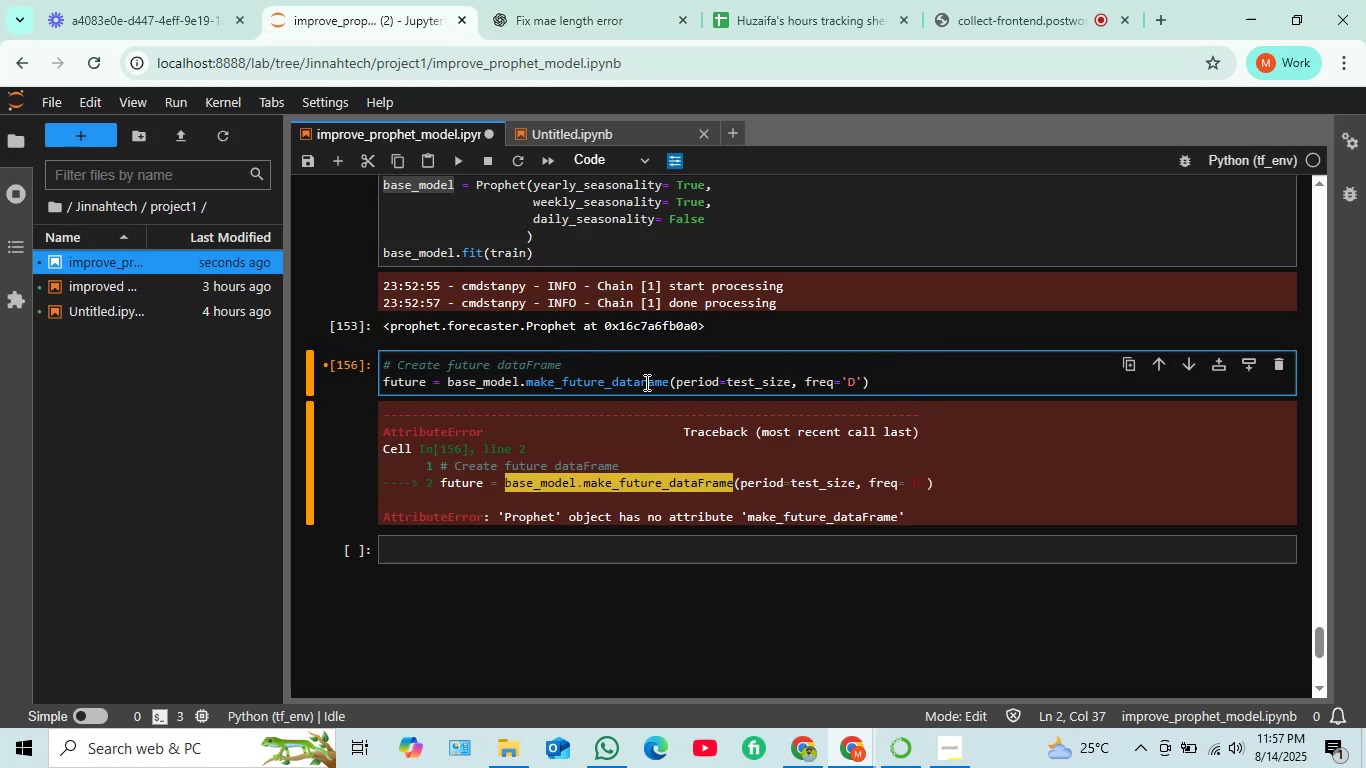 
key(F)
 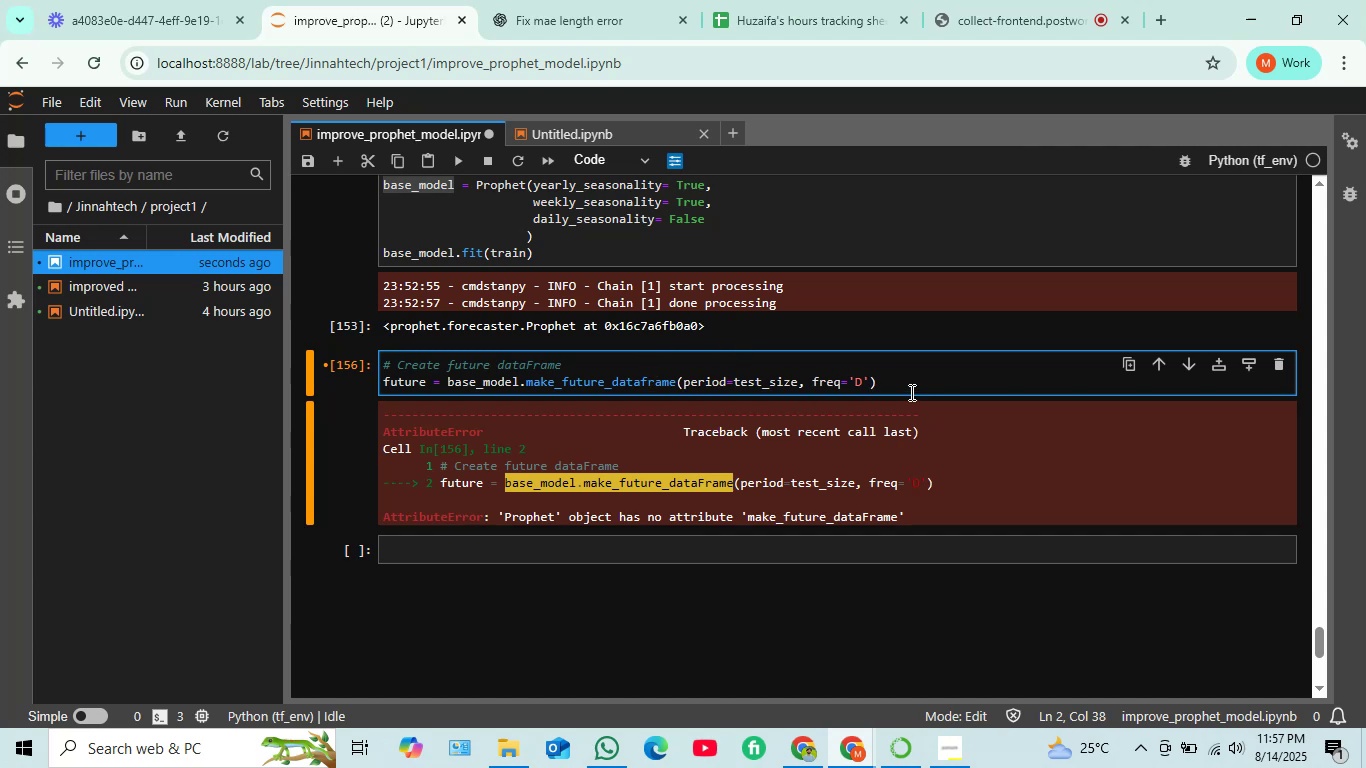 
left_click([910, 385])
 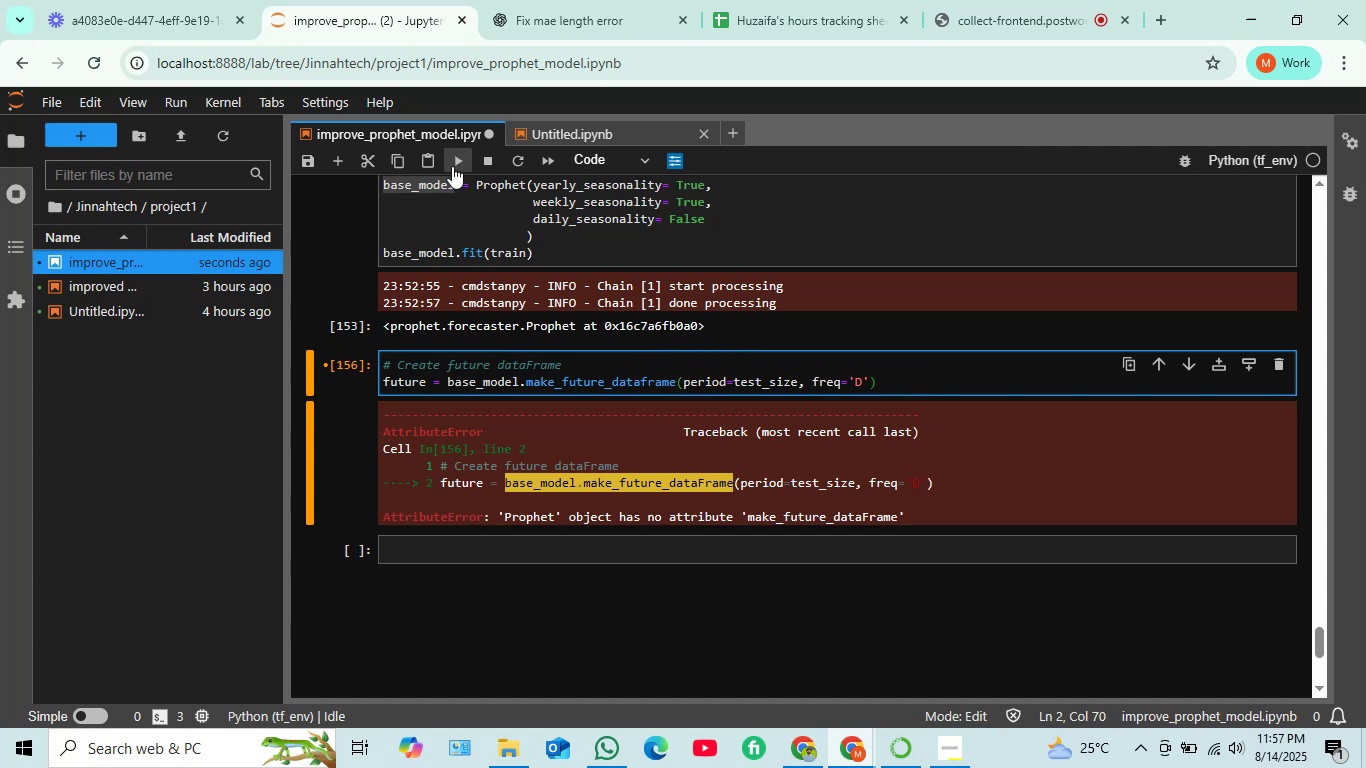 
left_click([452, 166])
 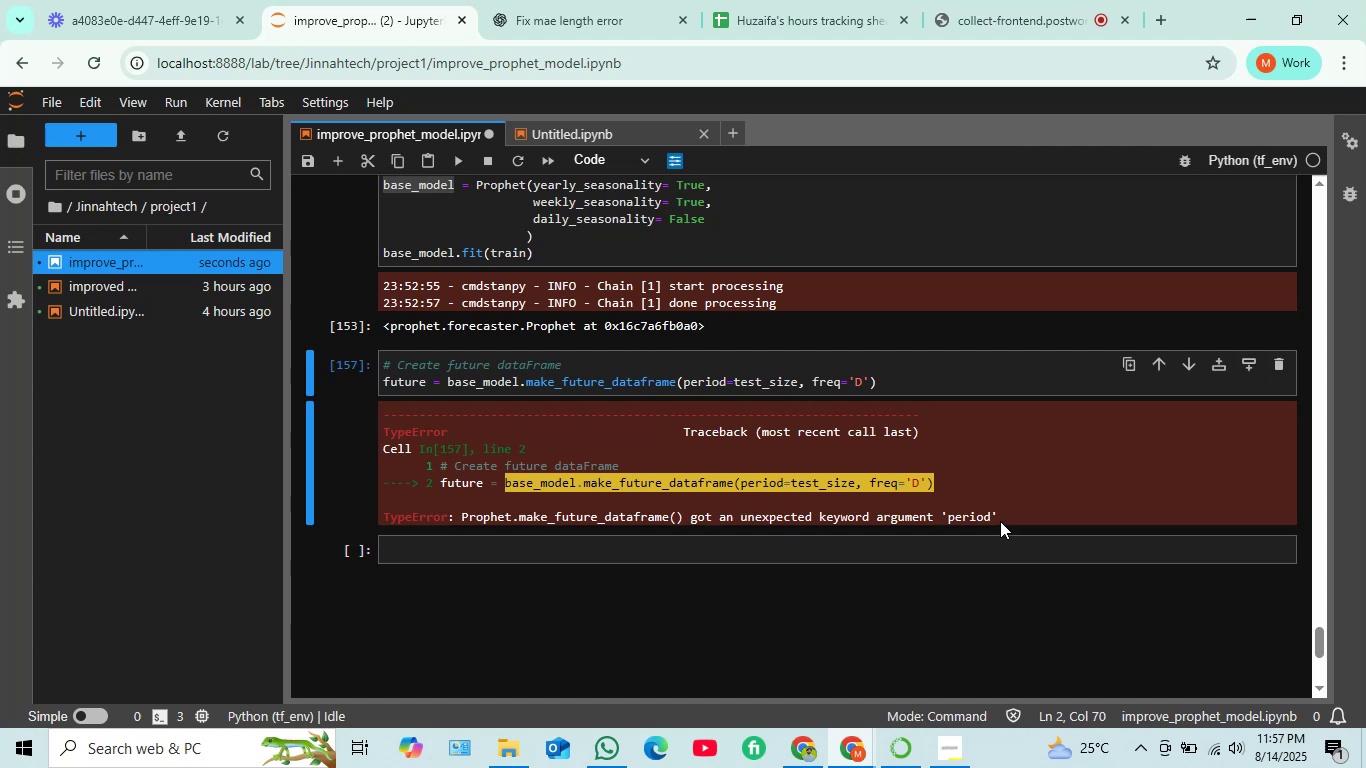 
wait(12.53)
 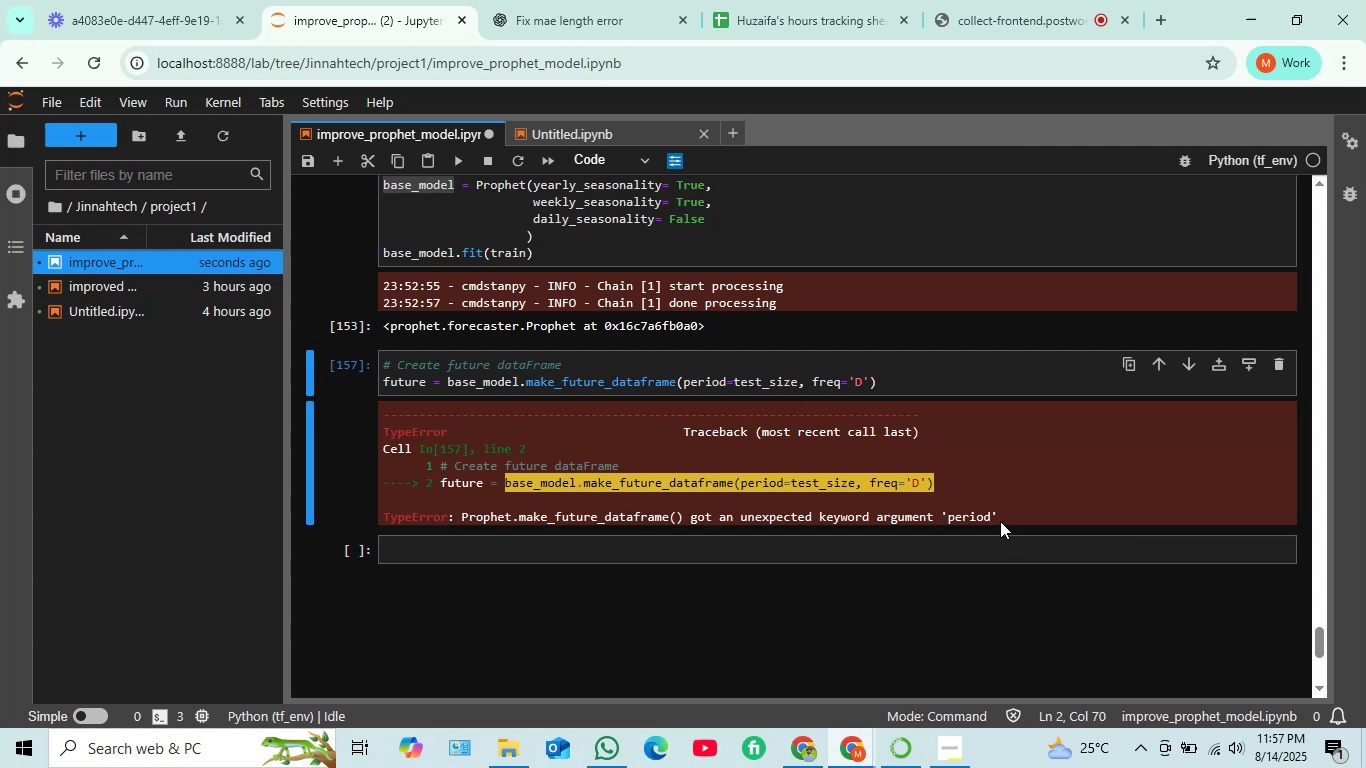 
left_click_drag(start_coordinate=[385, 411], to_coordinate=[1001, 518])
 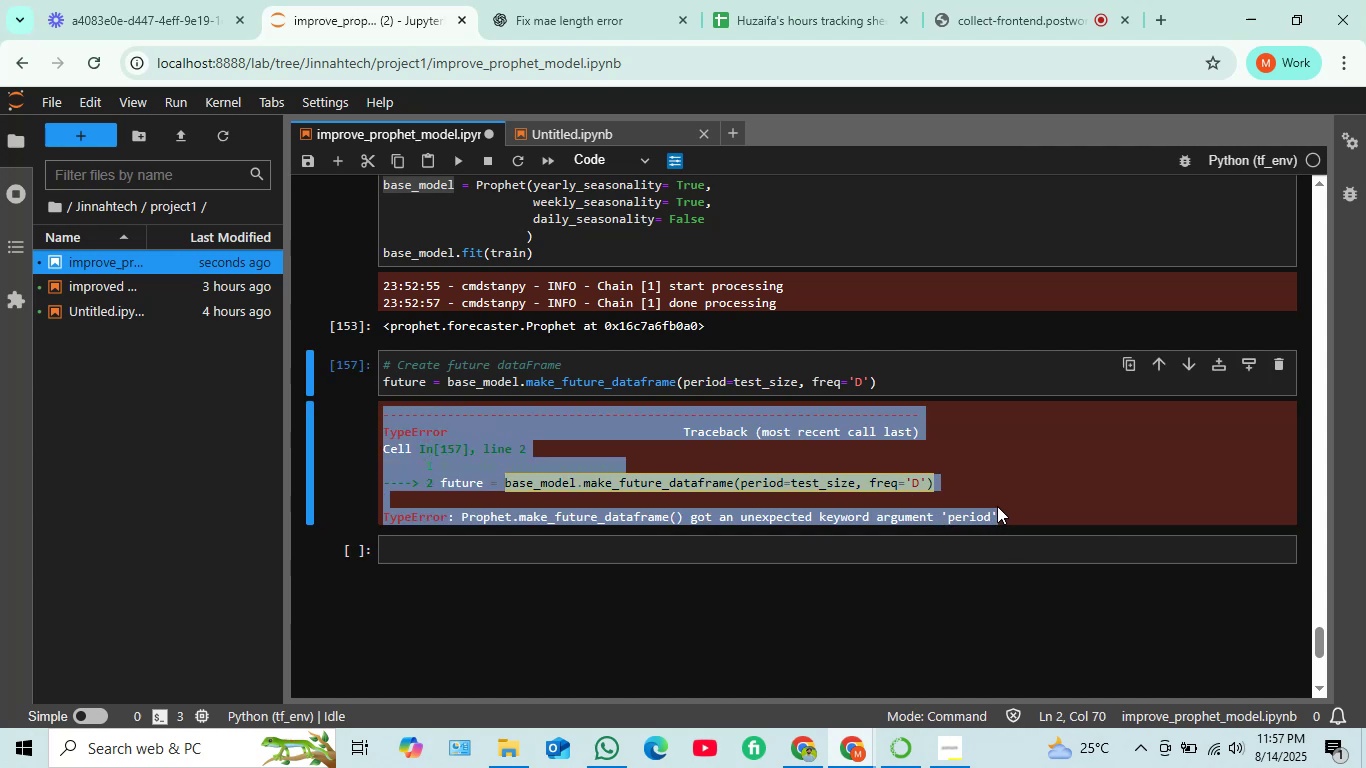 
key(Control+C)
 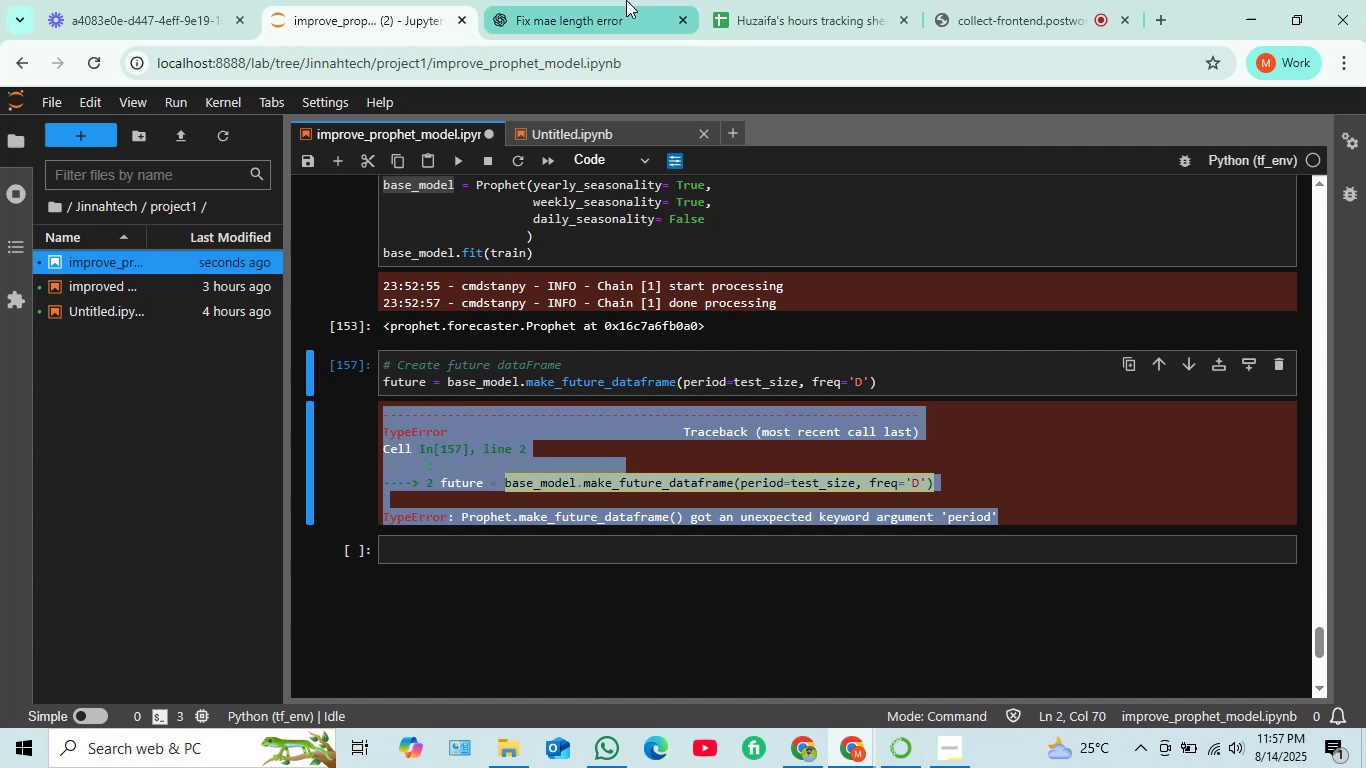 
left_click([624, 0])
 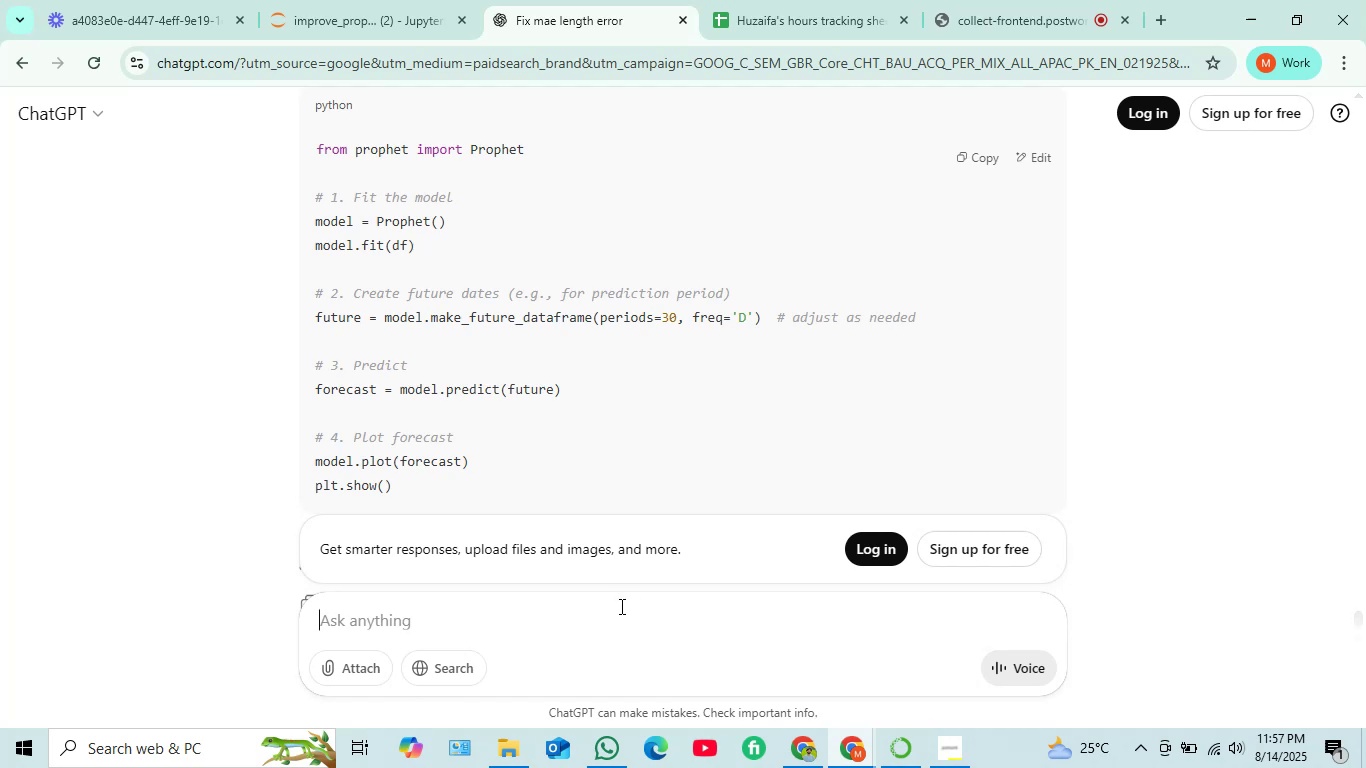 
left_click([619, 611])
 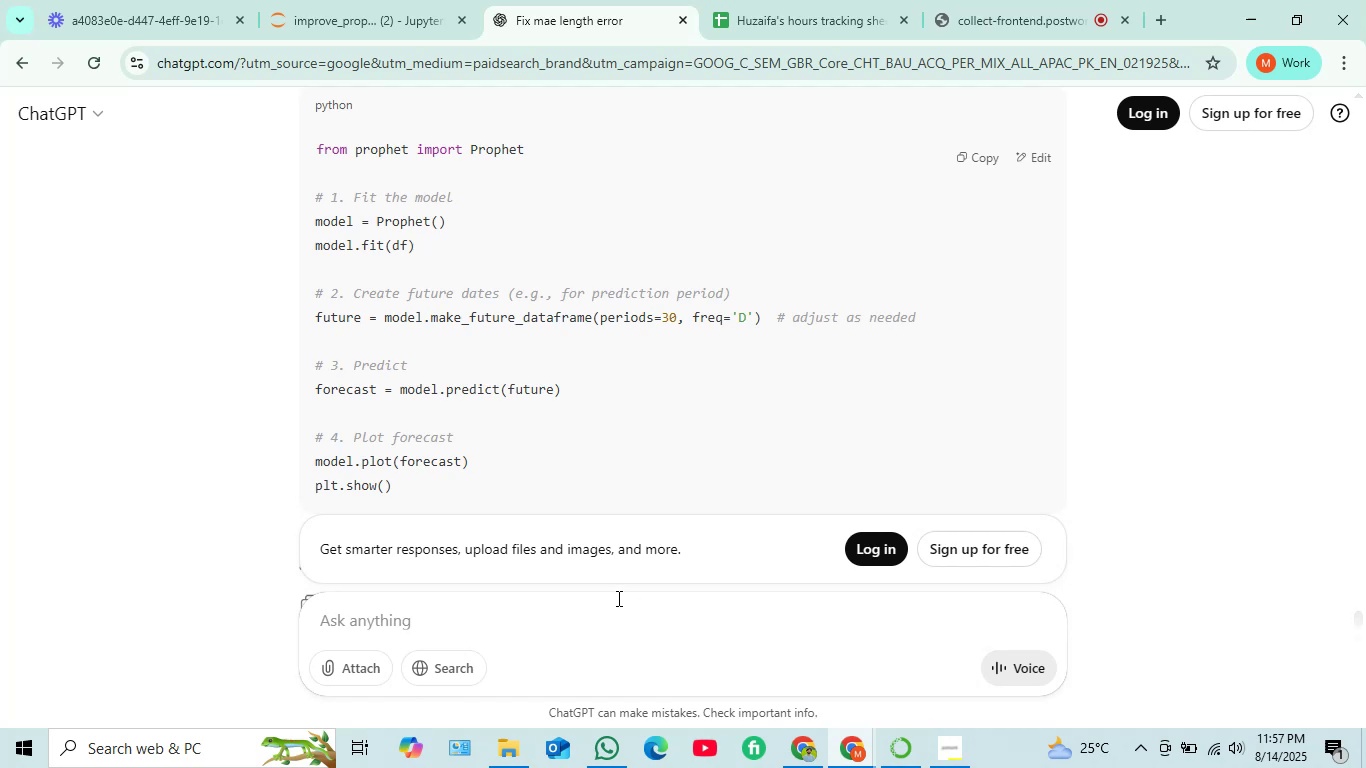 
key(Control+V)
 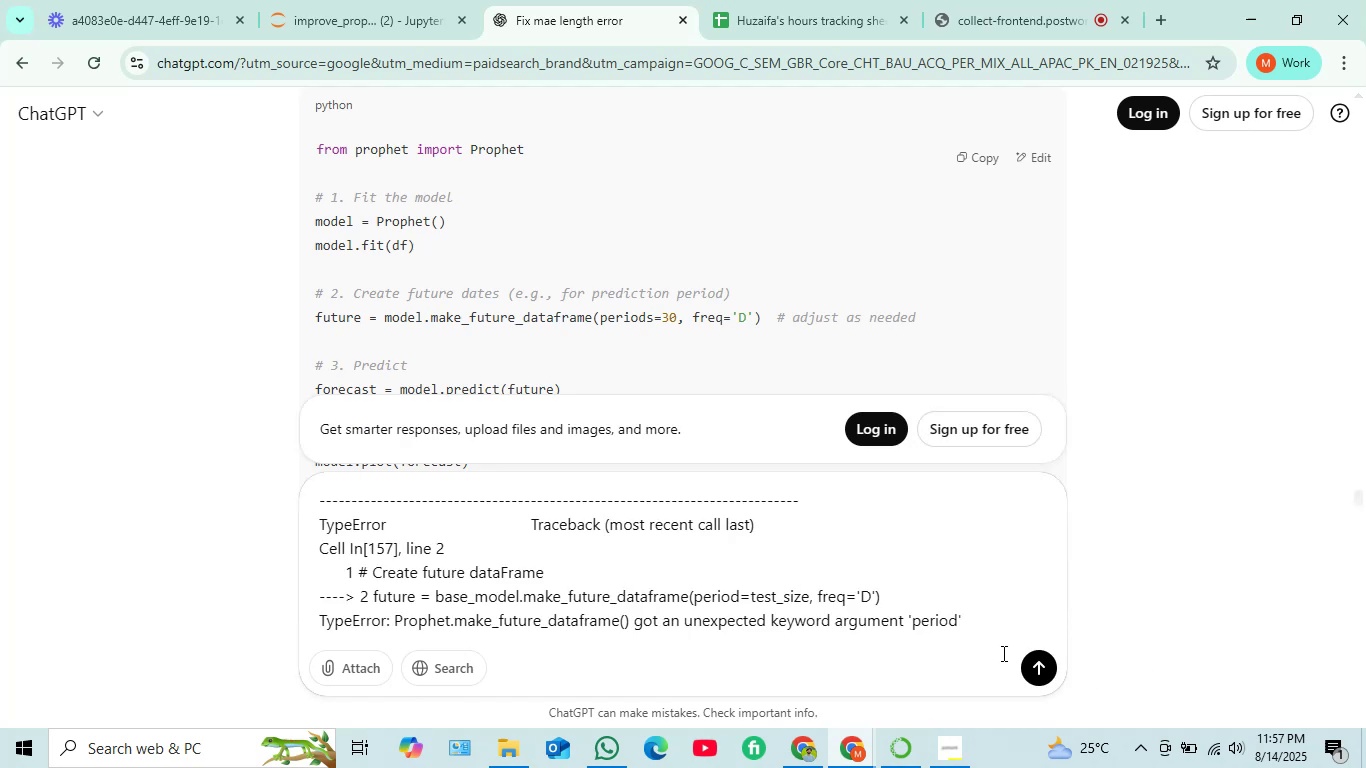 
left_click([1038, 659])
 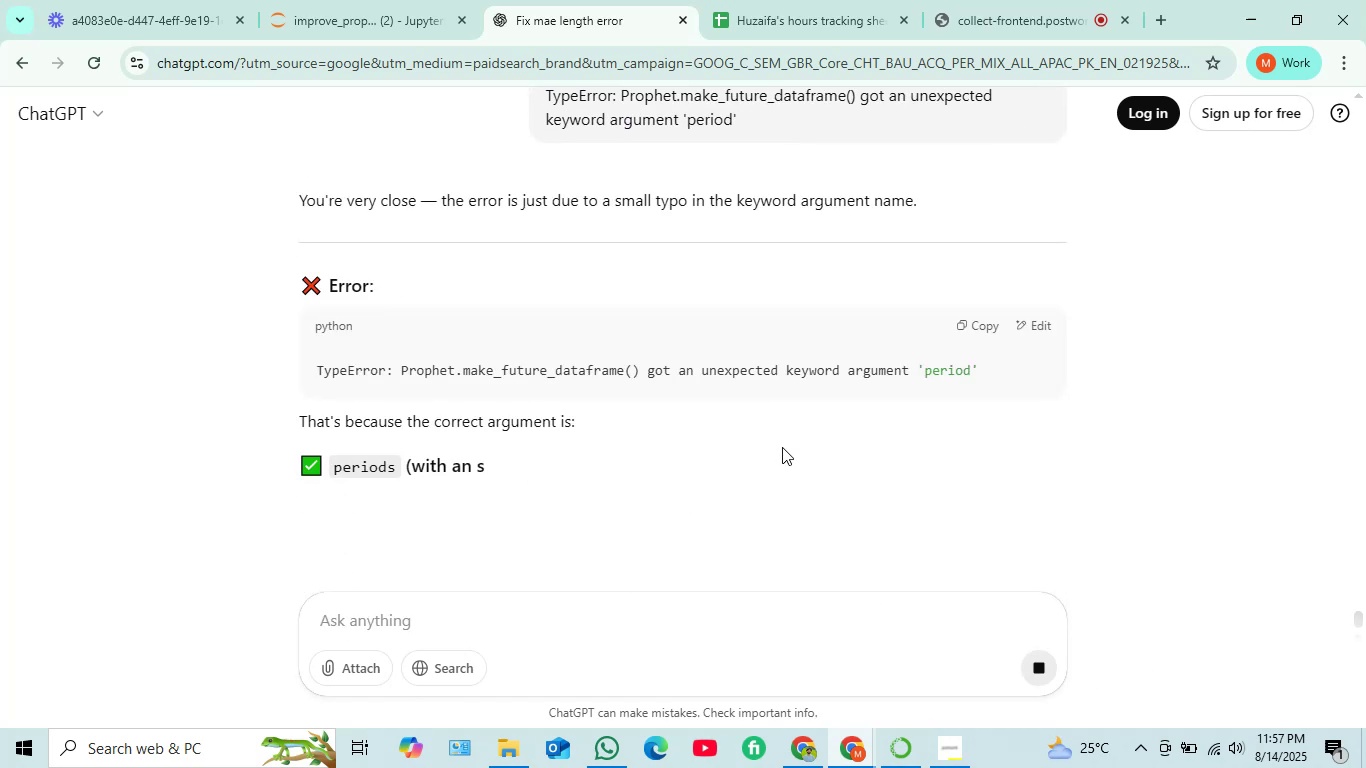 
wait(5.89)
 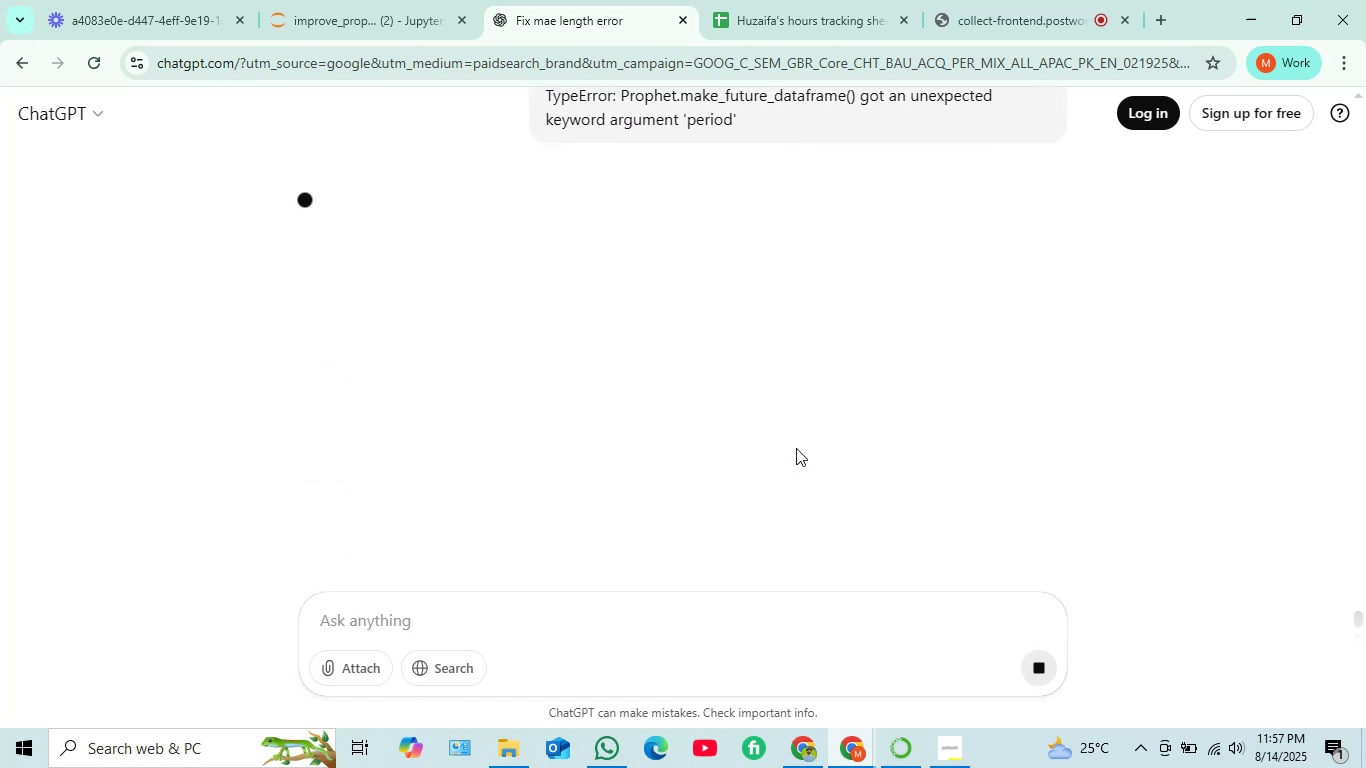 
scroll: coordinate [628, 403], scroll_direction: down, amount: 4.0
 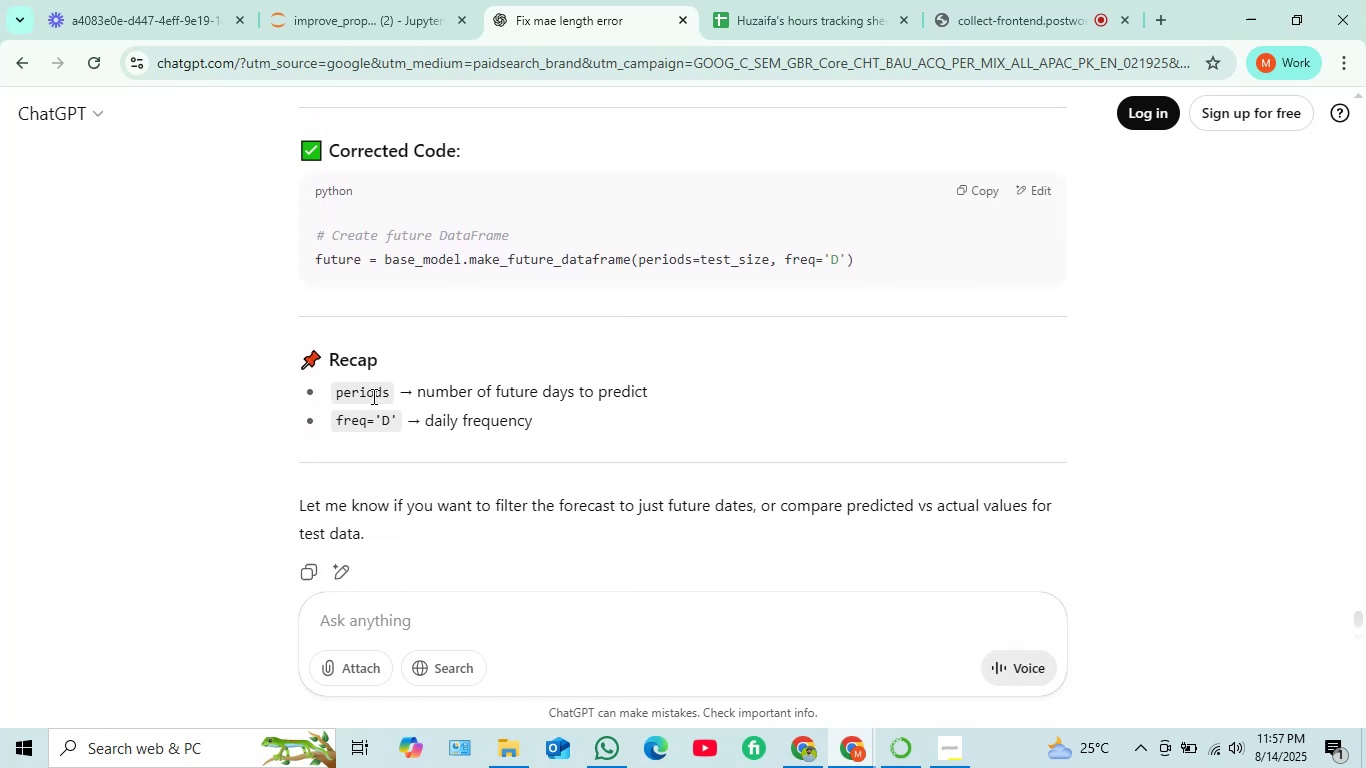 
double_click([380, 399])
 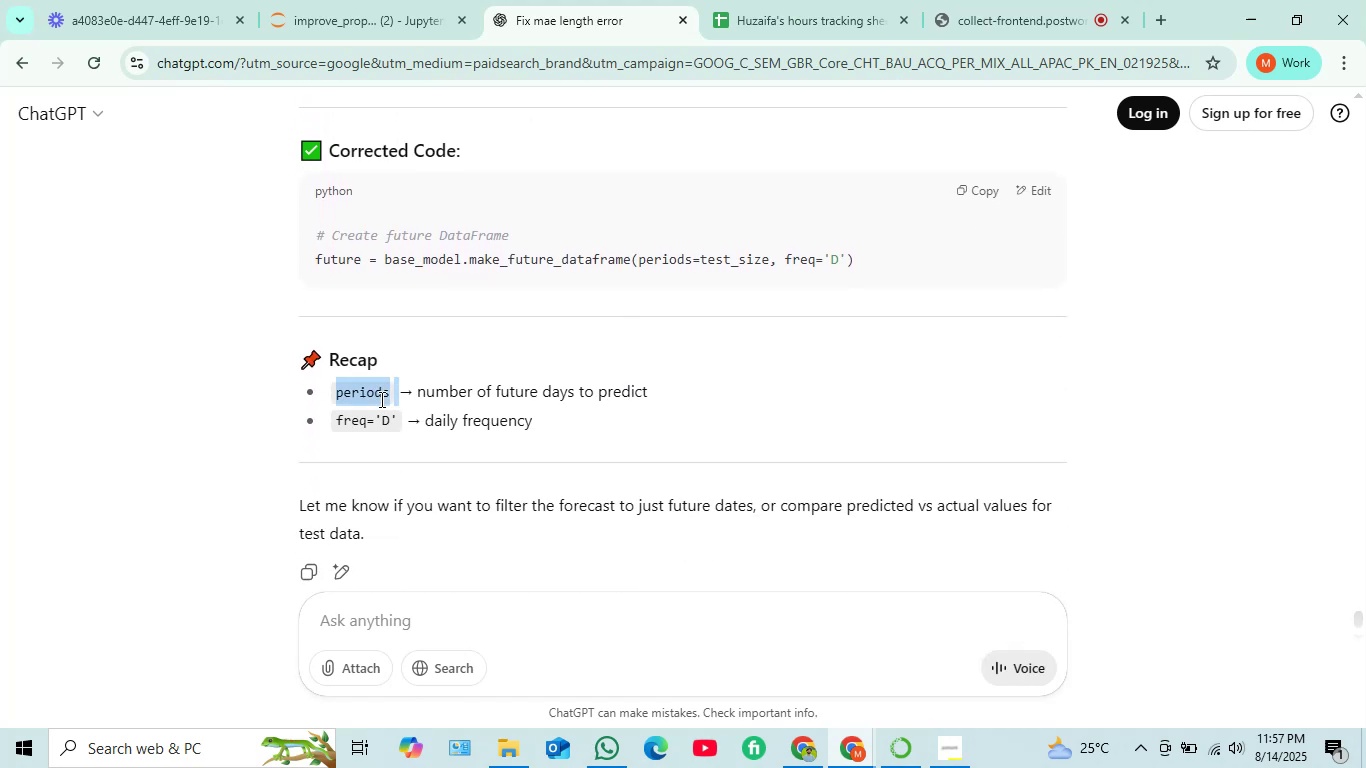 
triple_click([380, 399])
 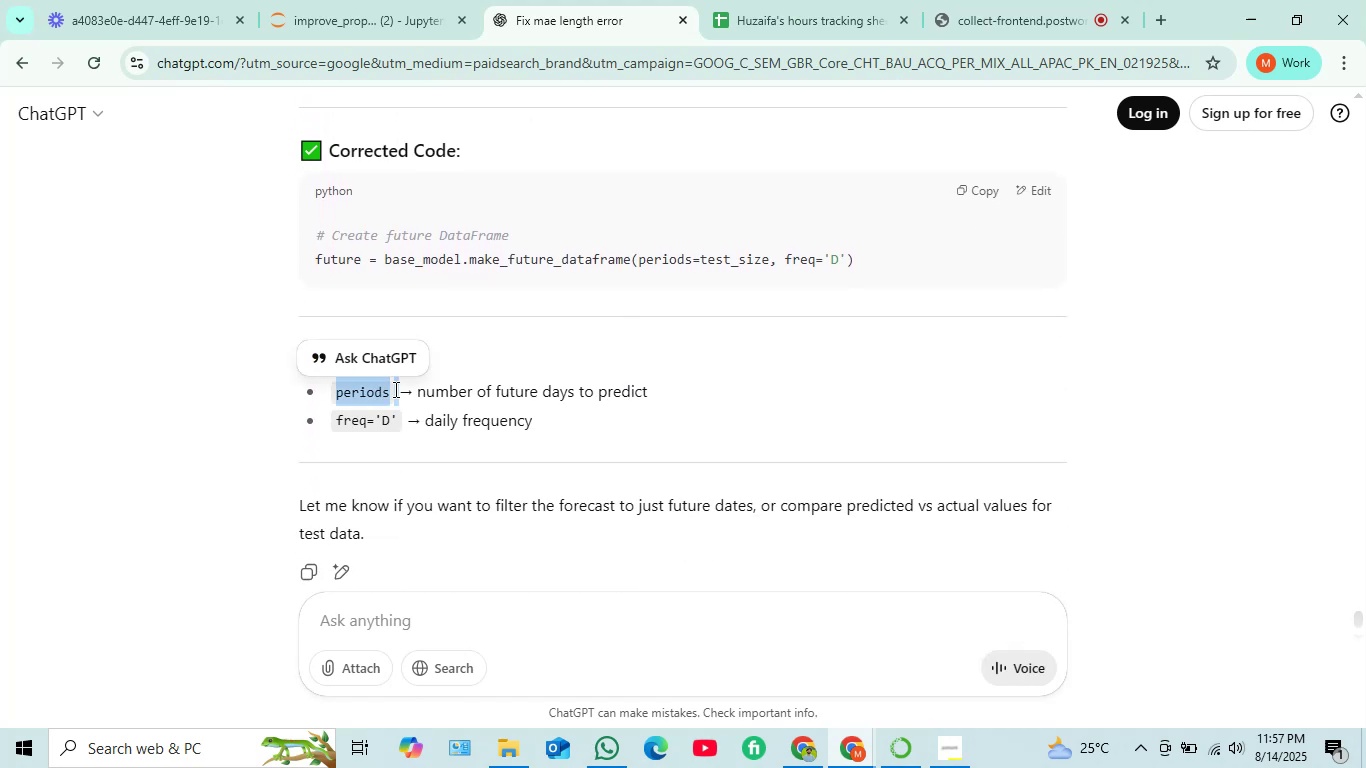 
left_click([394, 389])
 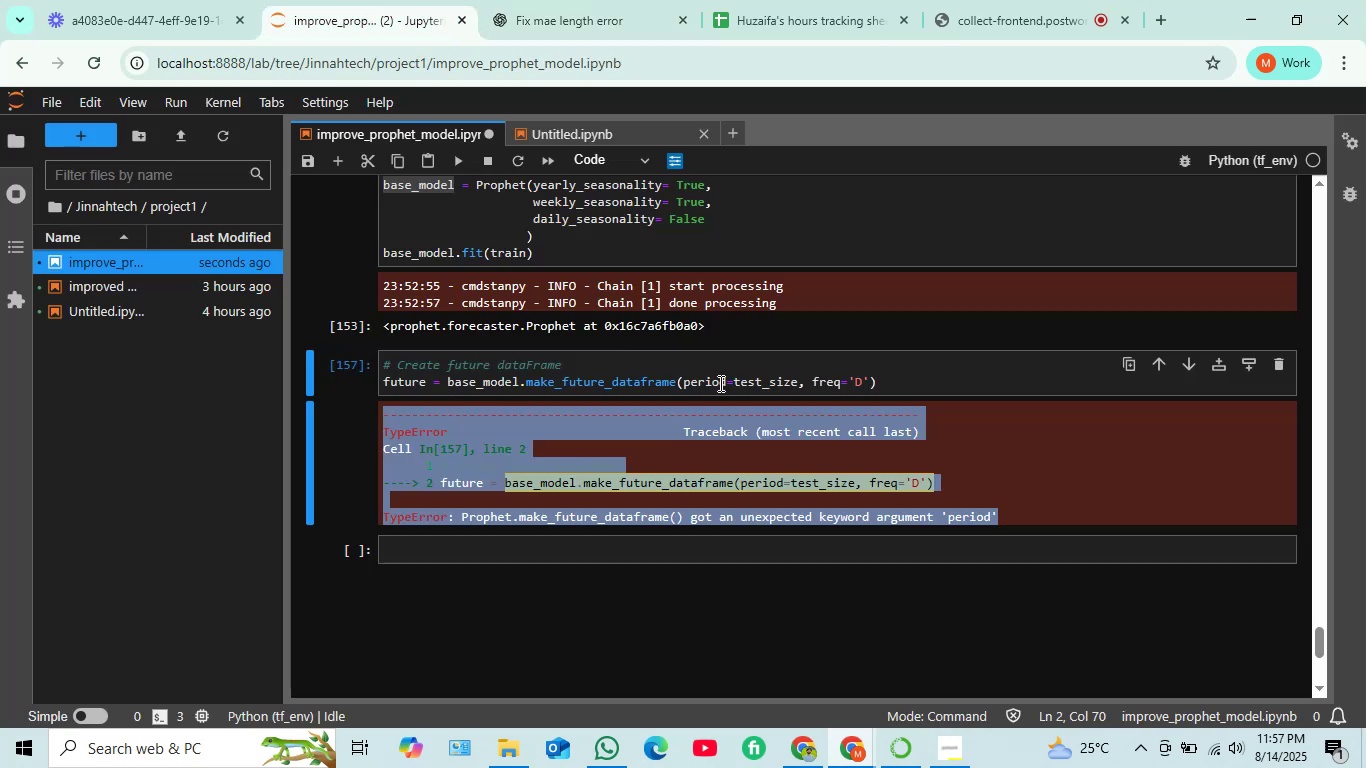 
key(ArrowRight)
 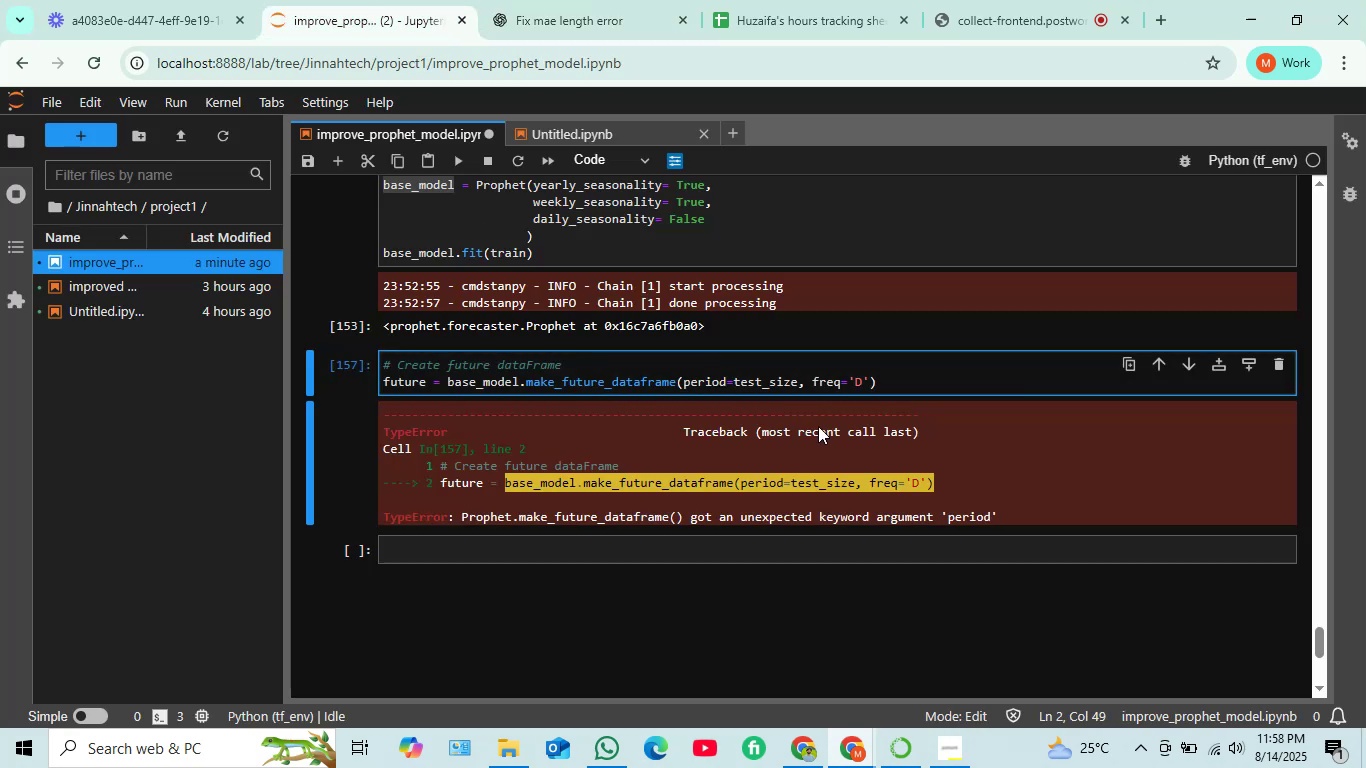 
key(S)
 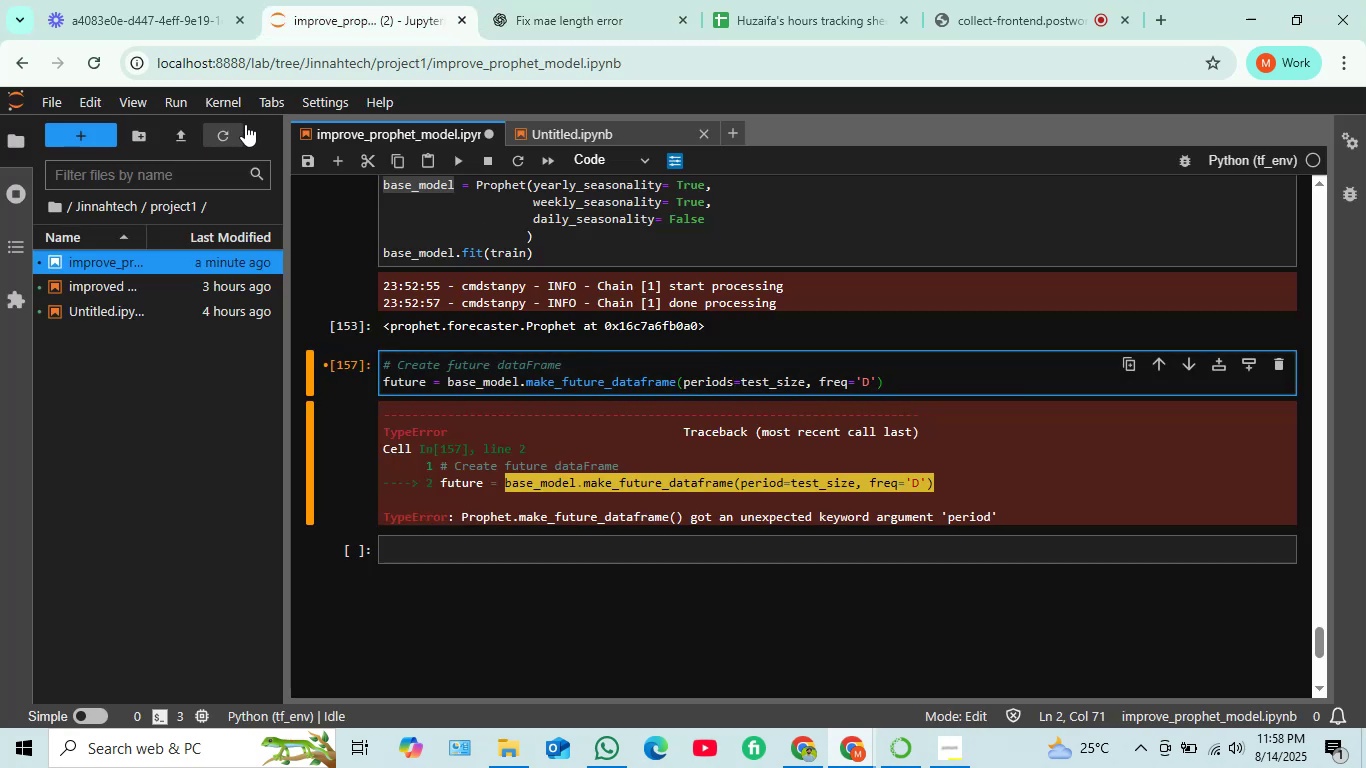 
left_click([454, 169])
 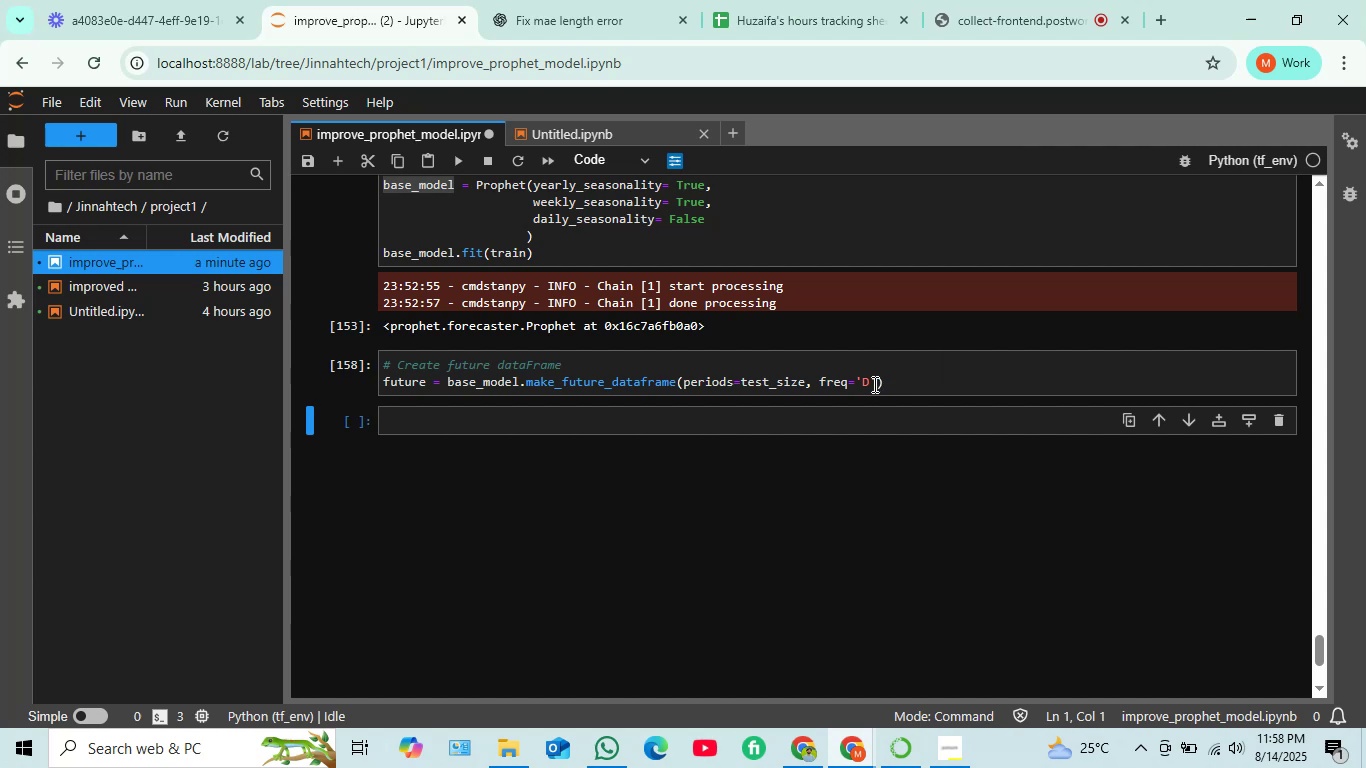 
left_click([872, 384])
 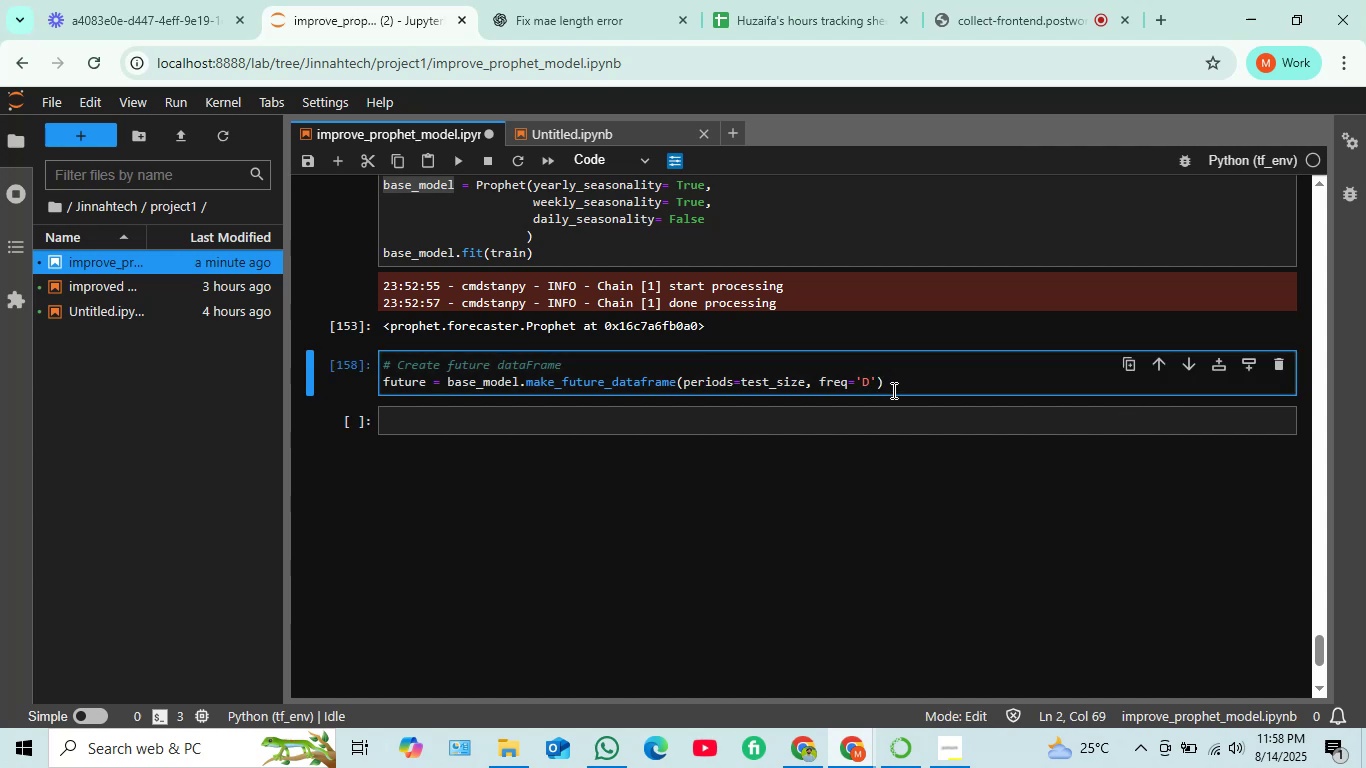 
key(Backspace)
 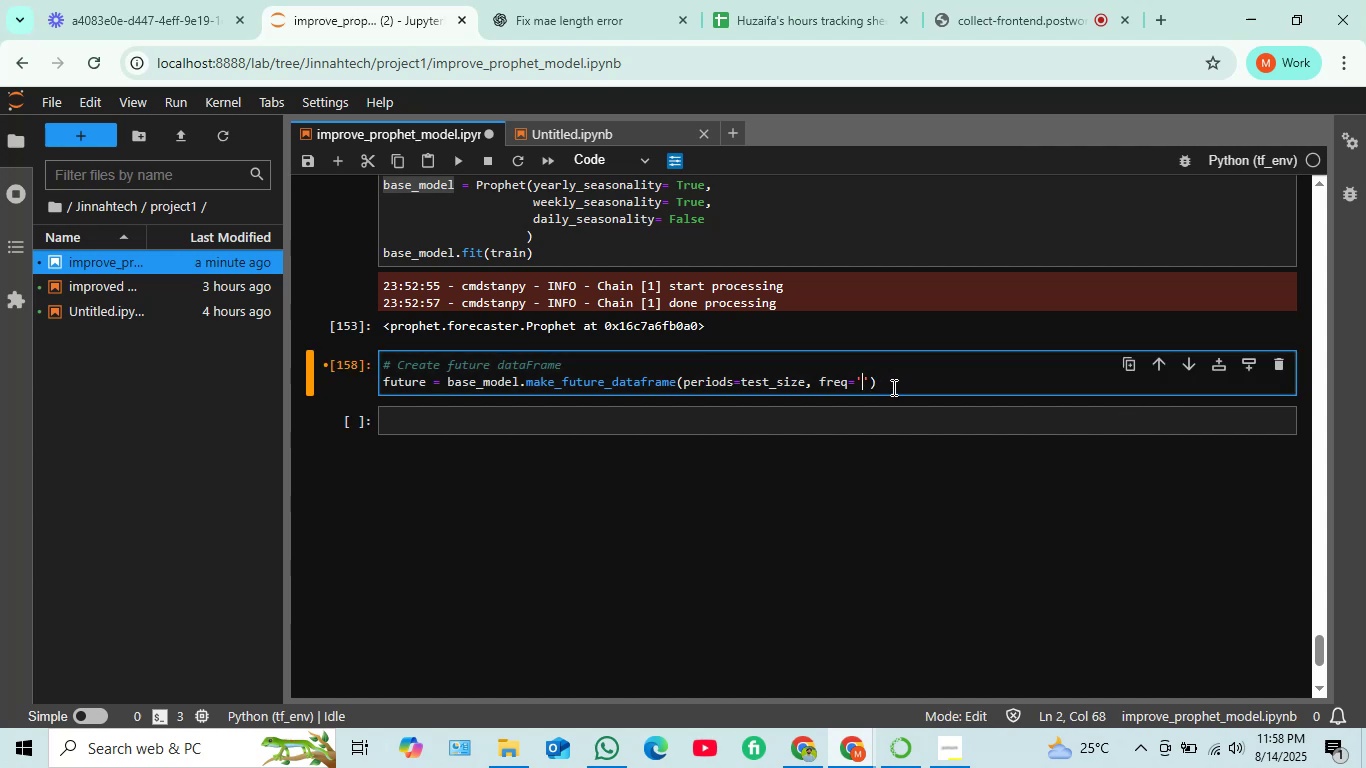 
key(Shift+B)
 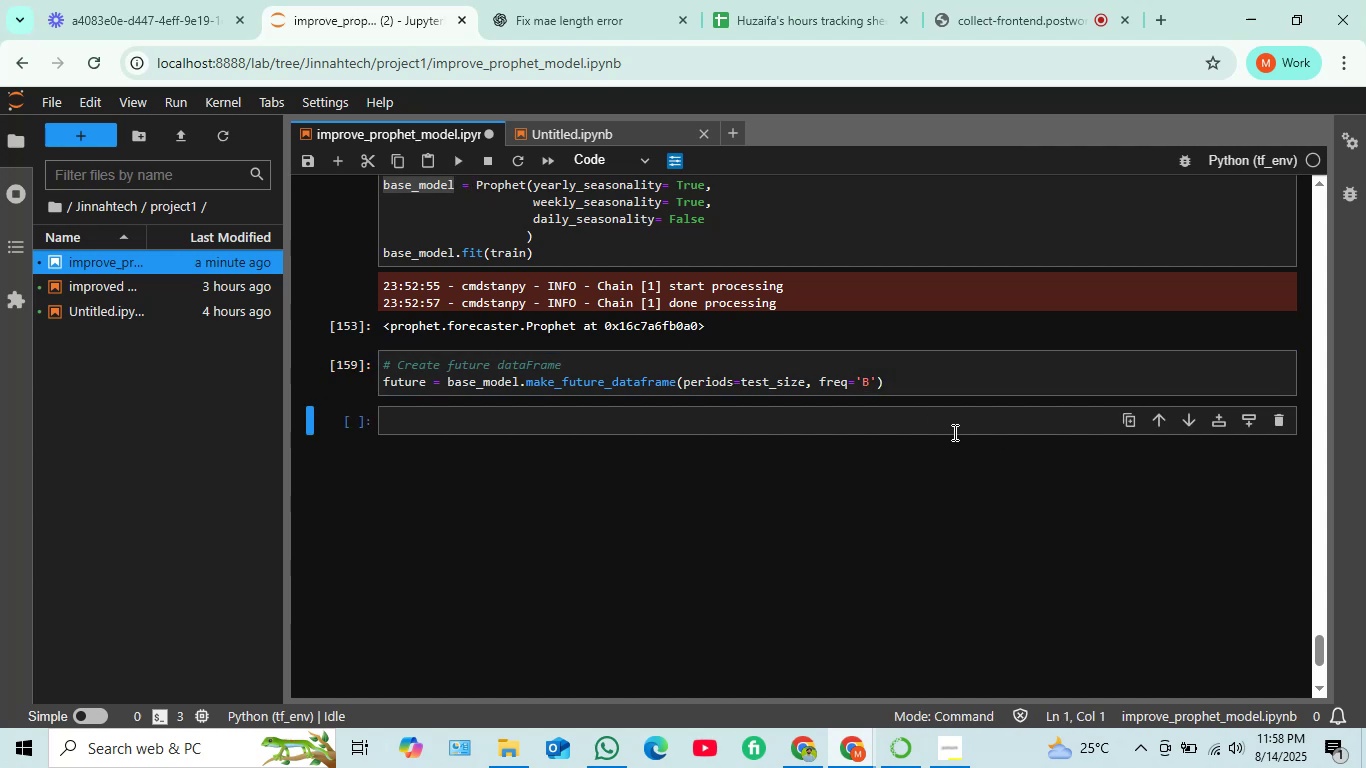 
wait(10.57)
 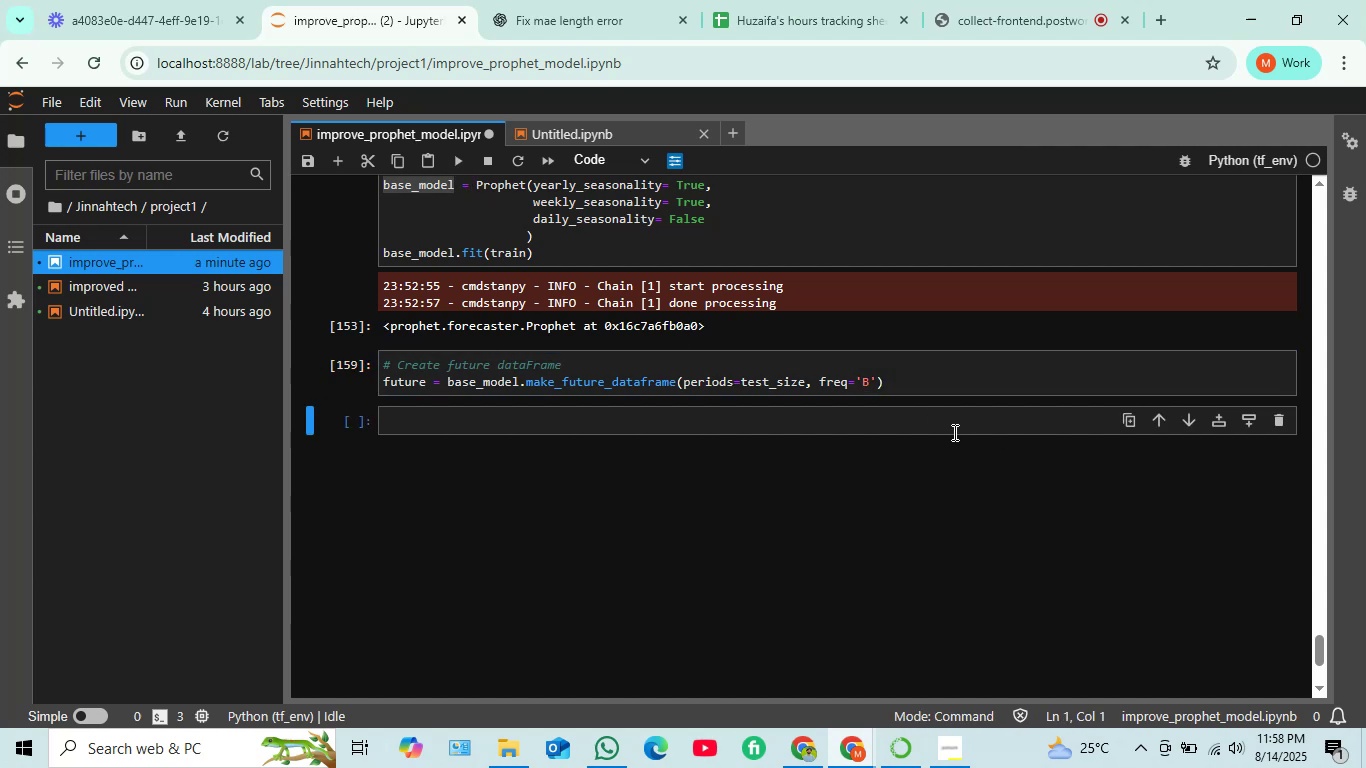 
left_click([656, 421])
 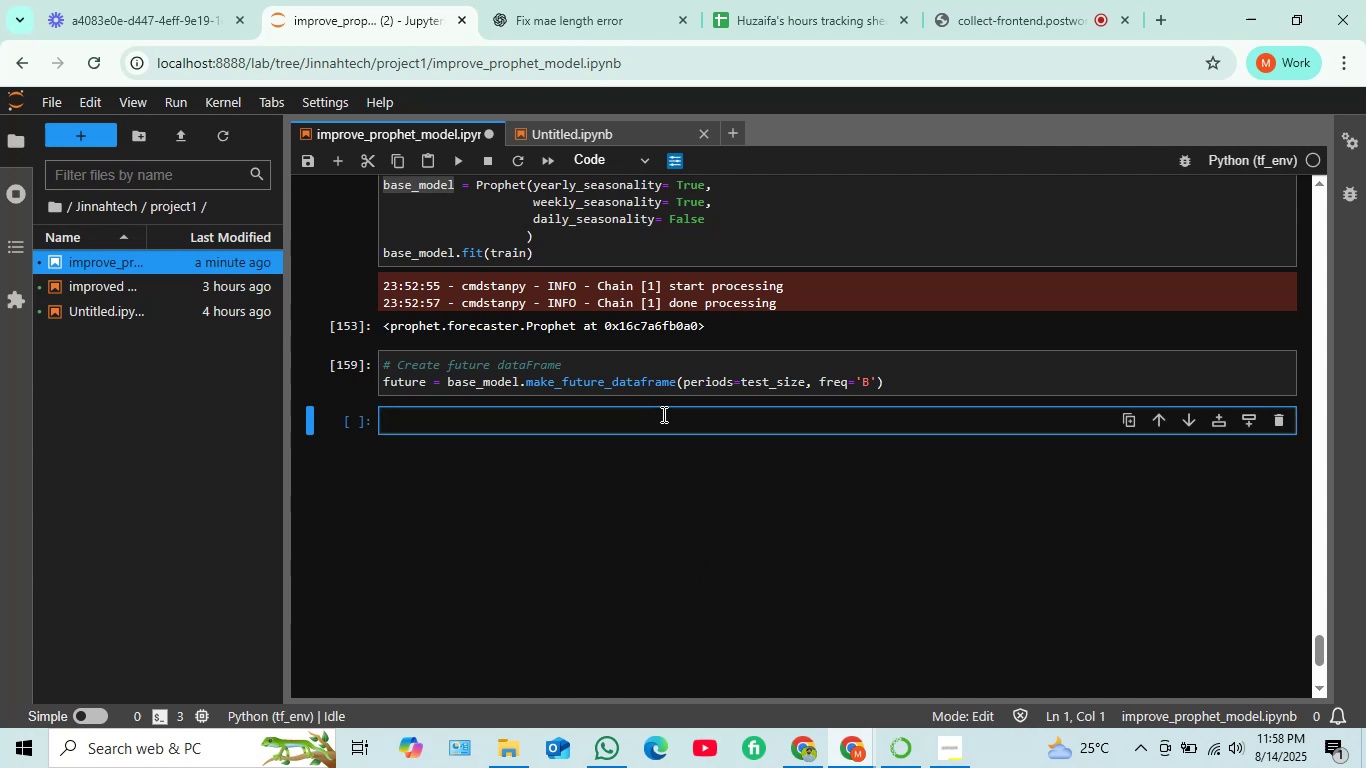 
key(Control+Slash)
 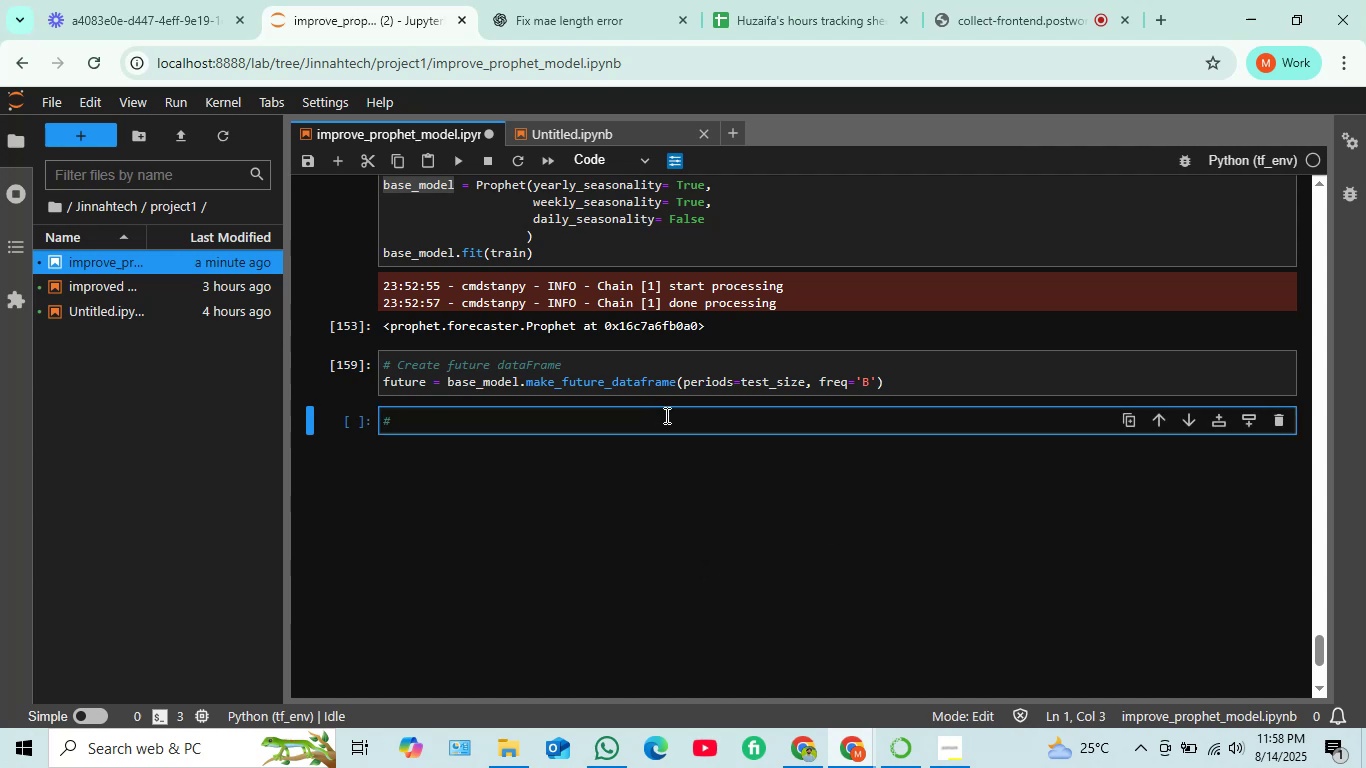 
type(Make )
 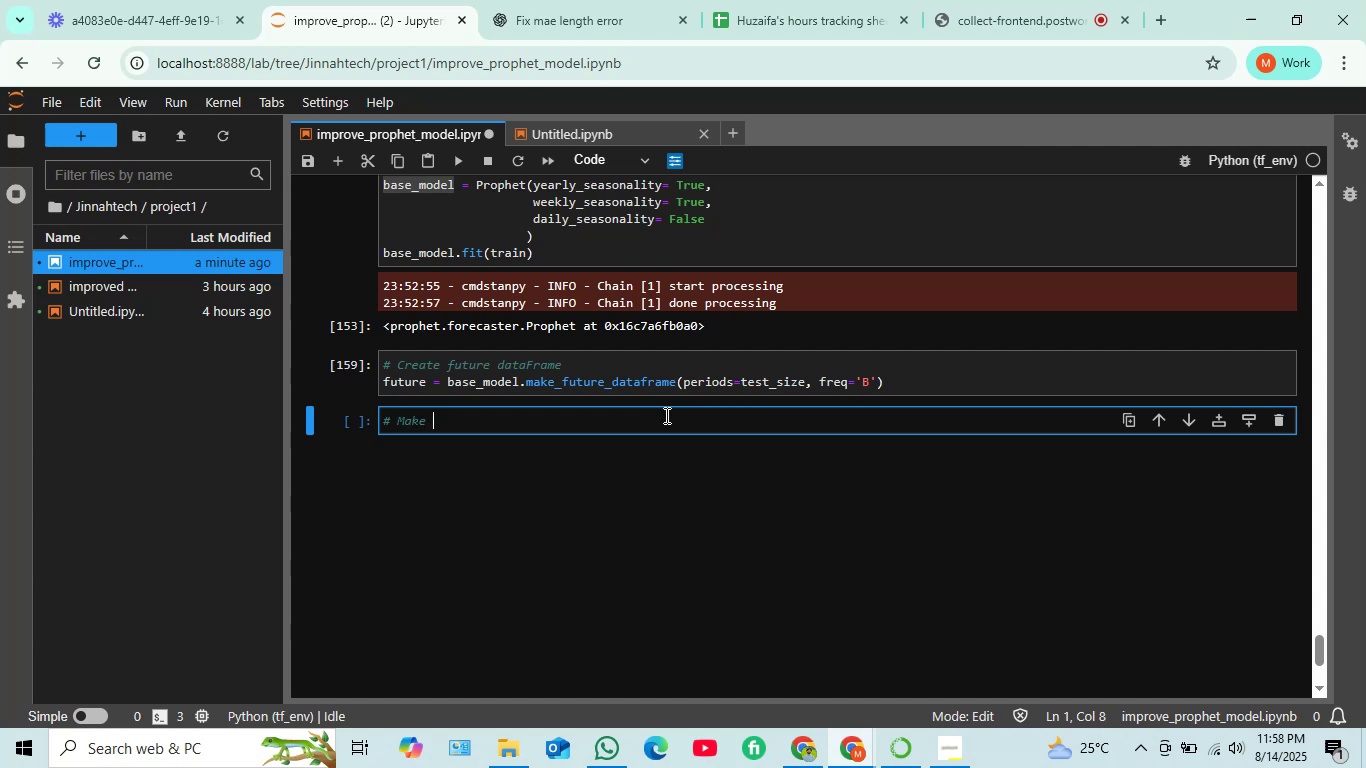 
type(prediction)
 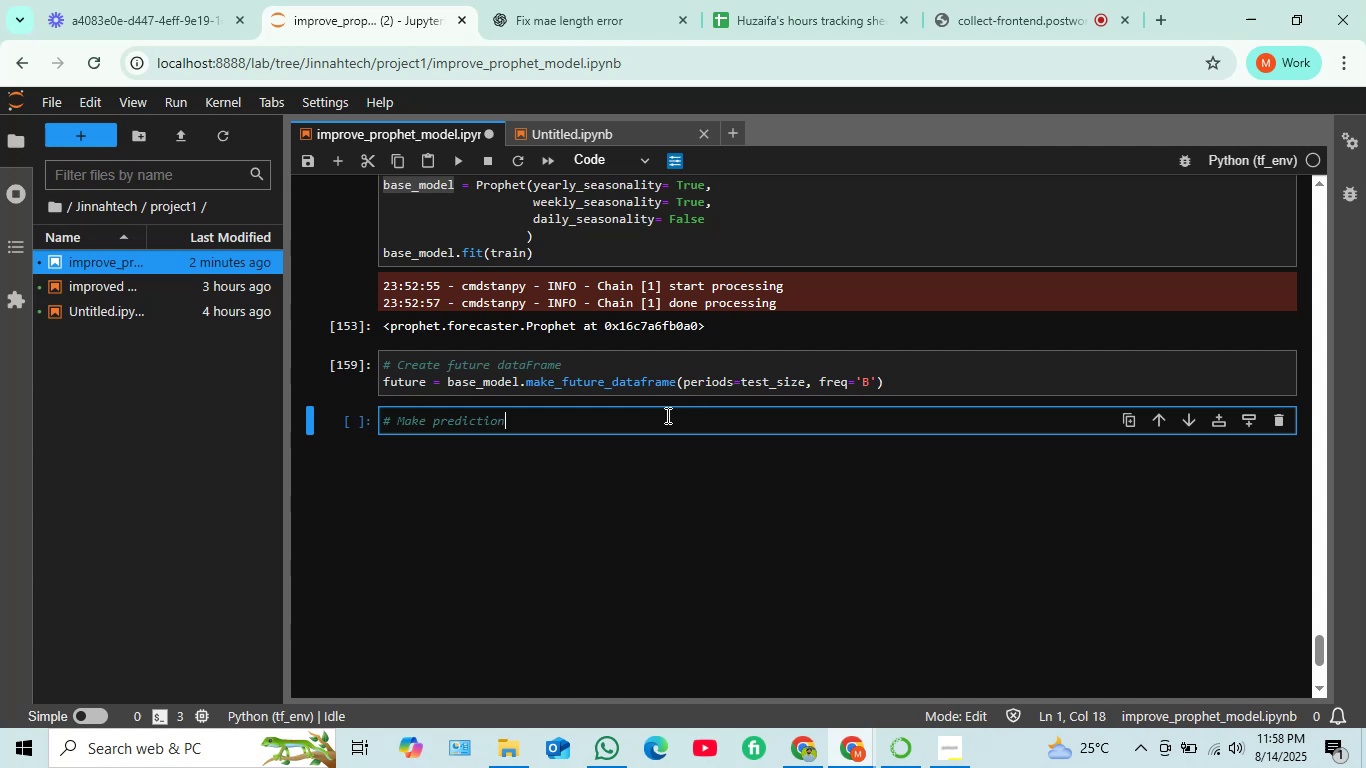 
key(S)
 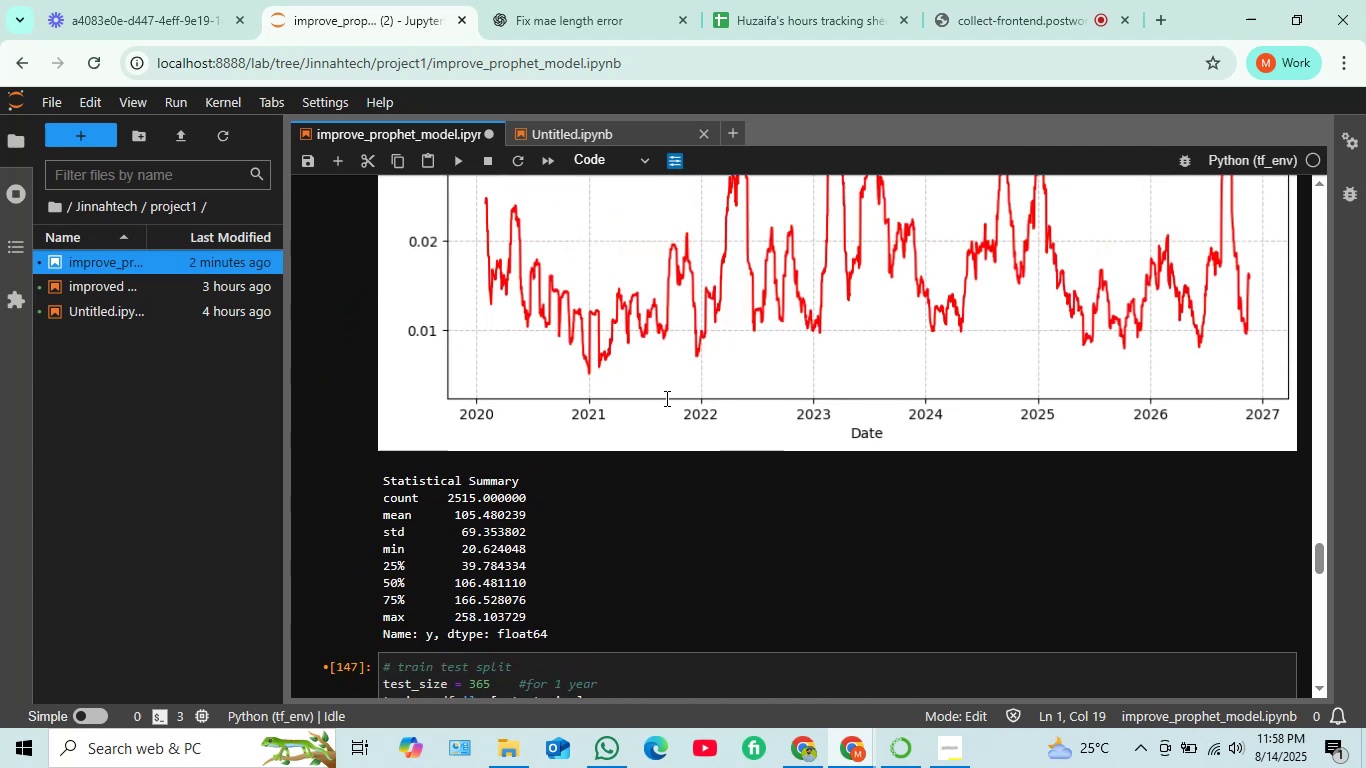 
wait(14.9)
 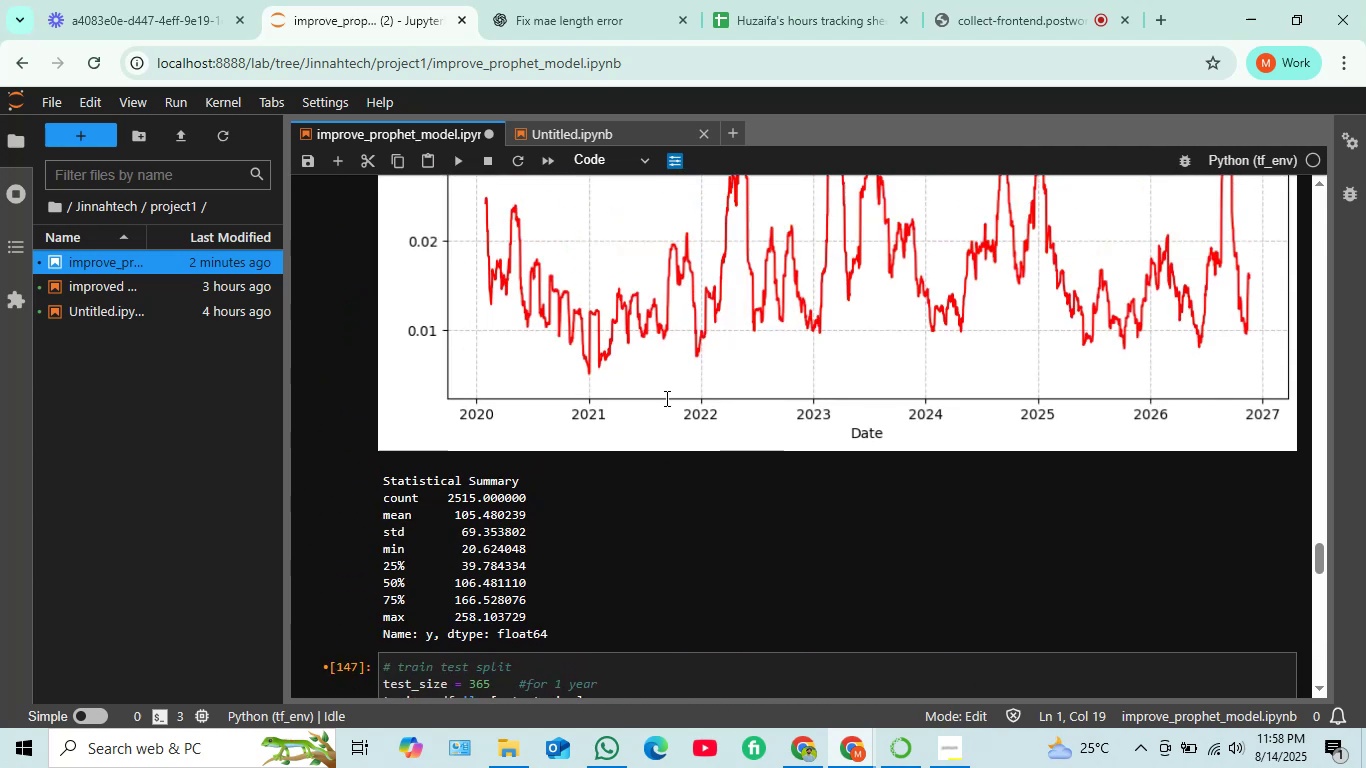 
scroll: coordinate [1032, 425], scroll_direction: up, amount: 9.0
 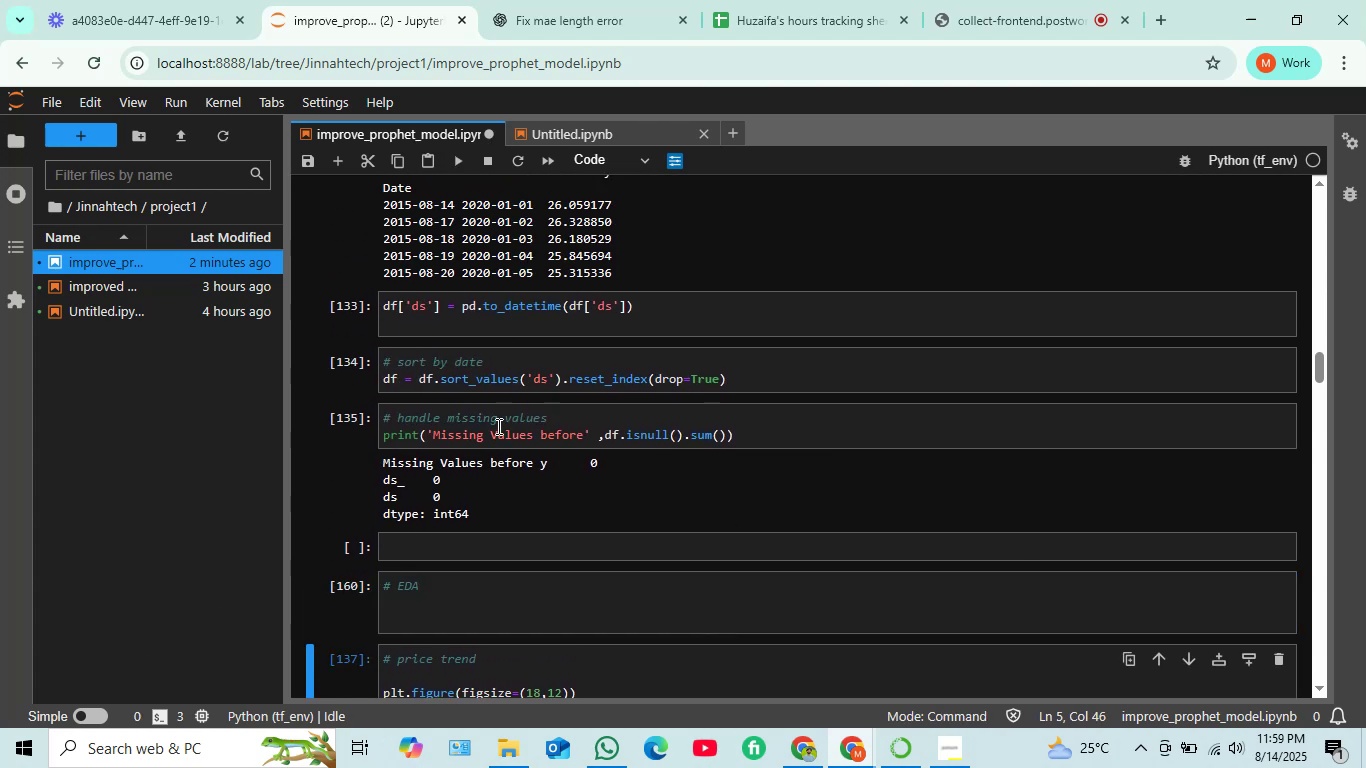 
wait(5.24)
 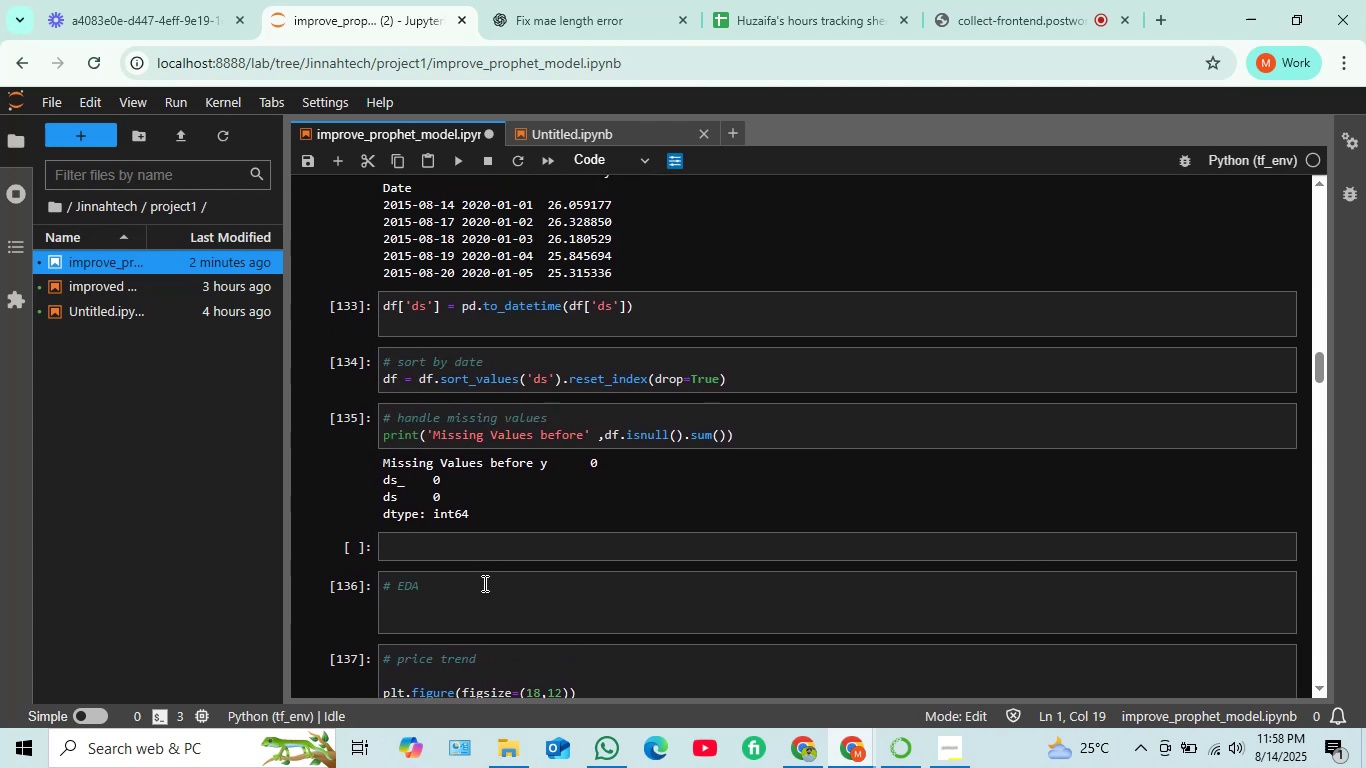 
left_click([459, 164])
 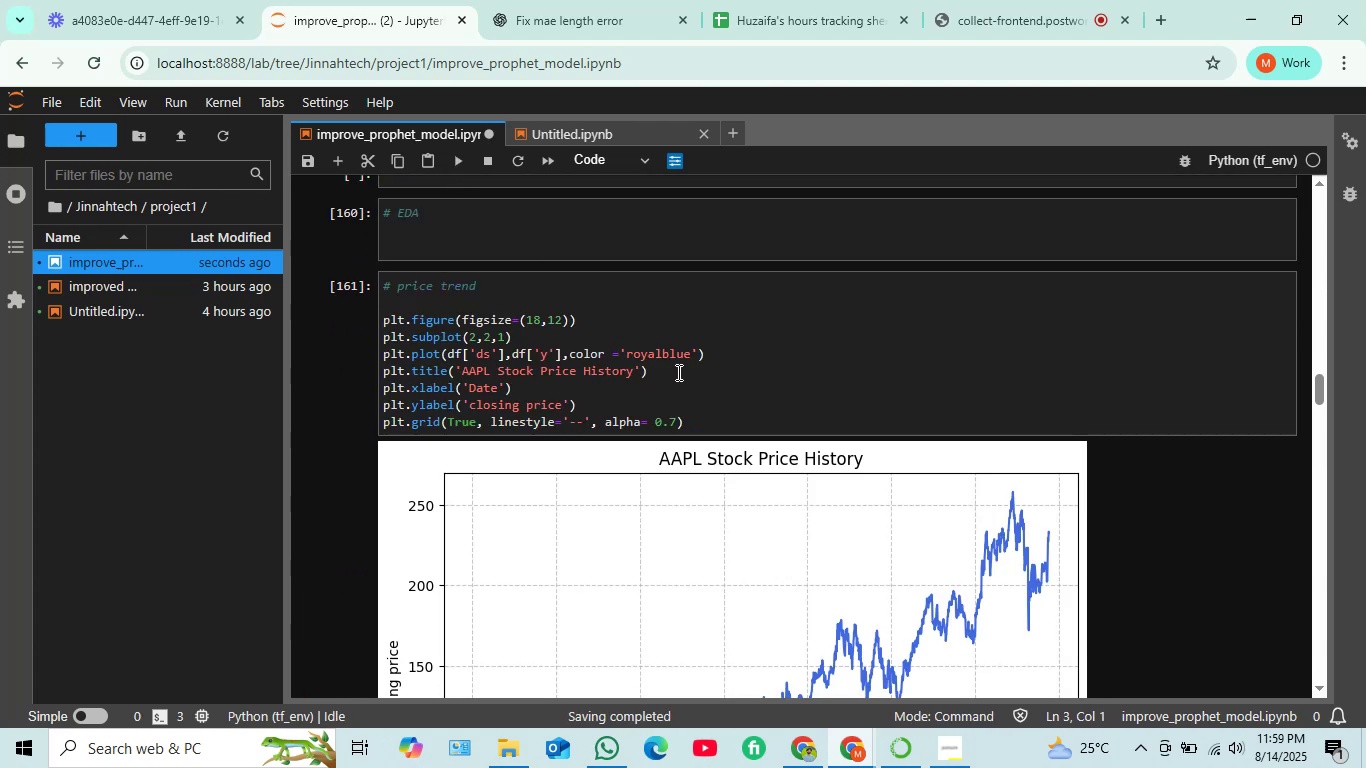 
scroll: coordinate [688, 365], scroll_direction: down, amount: 2.0
 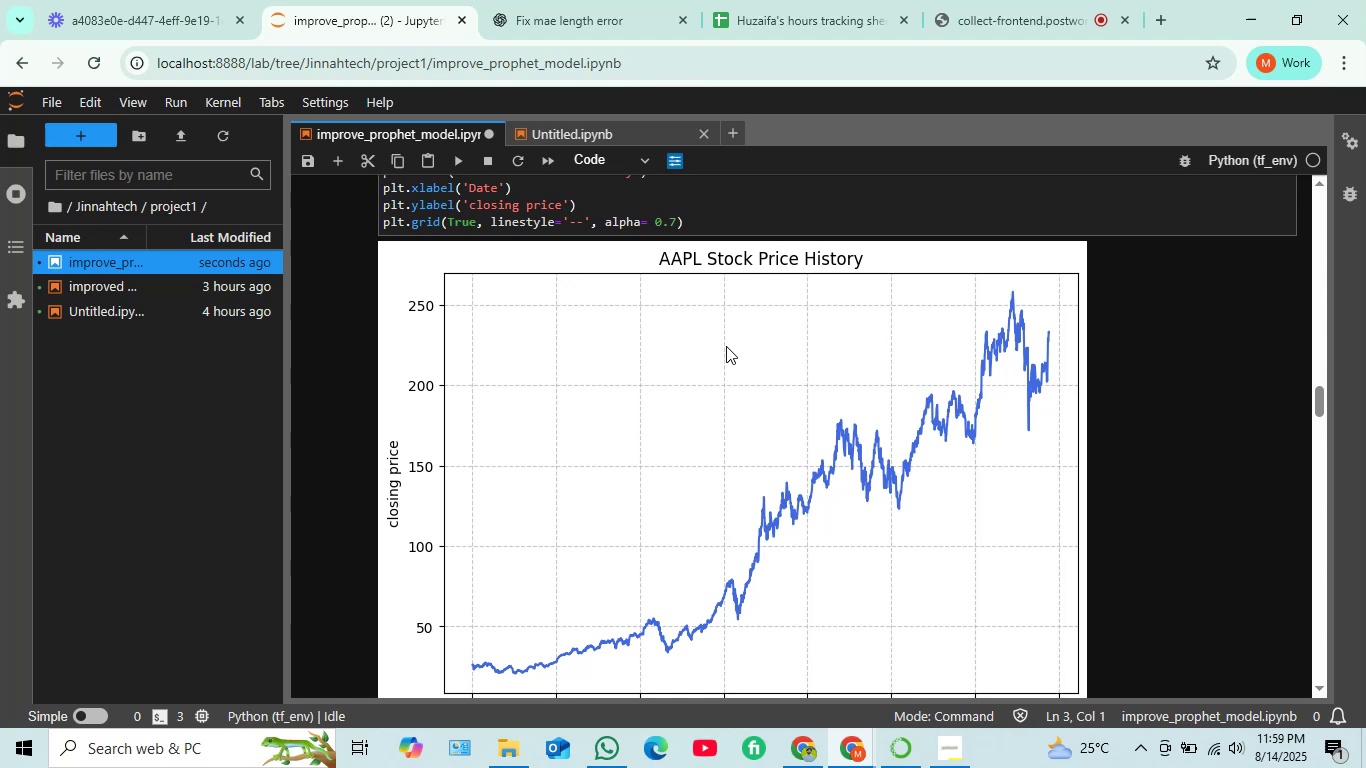 
wait(20.43)
 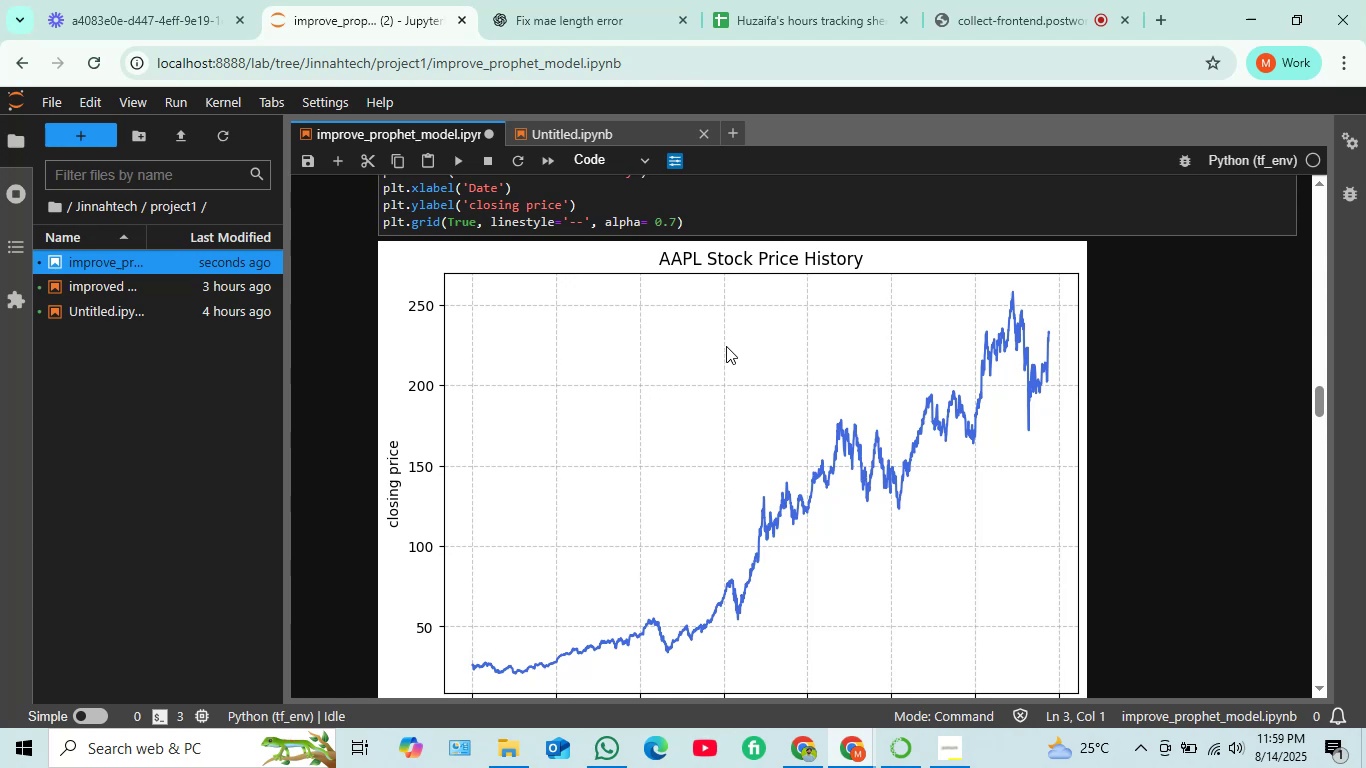 
scroll: coordinate [728, 349], scroll_direction: down, amount: 1.0
 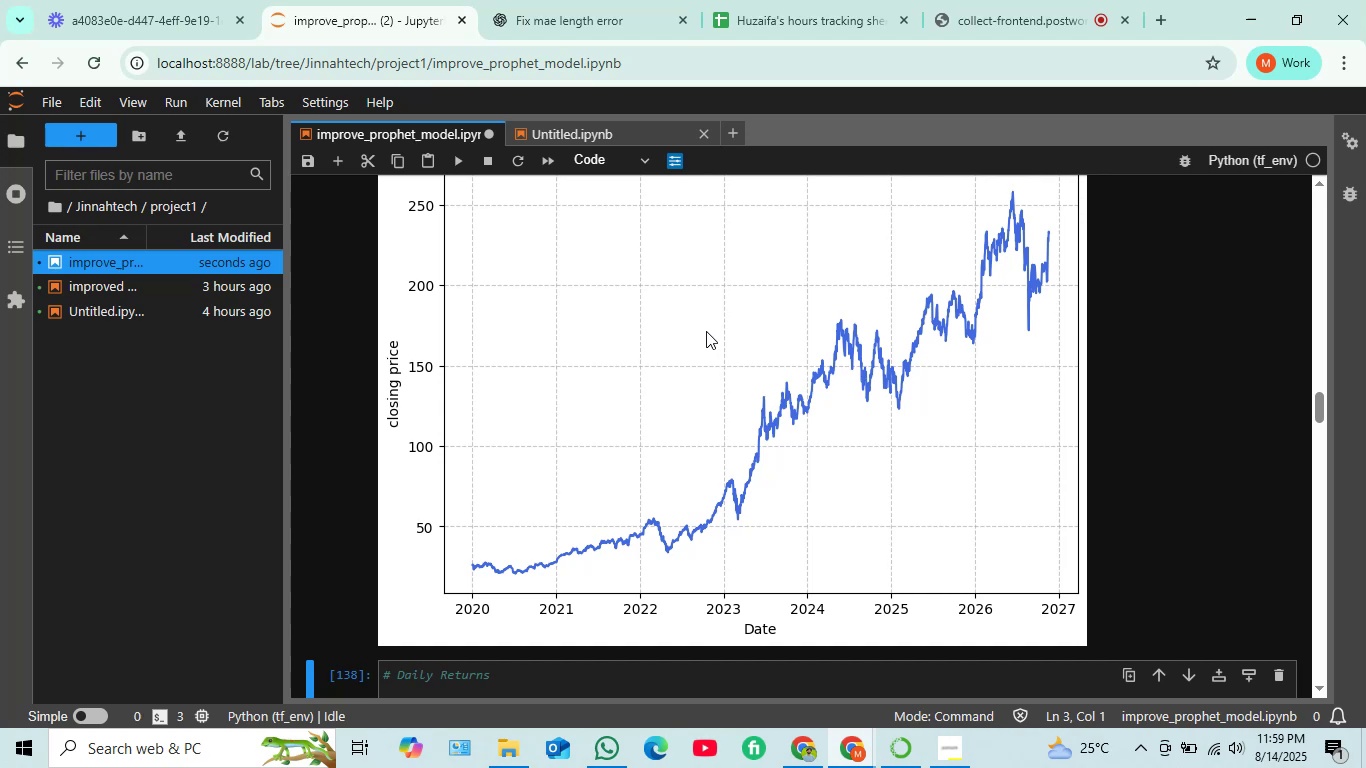 
wait(5.17)
 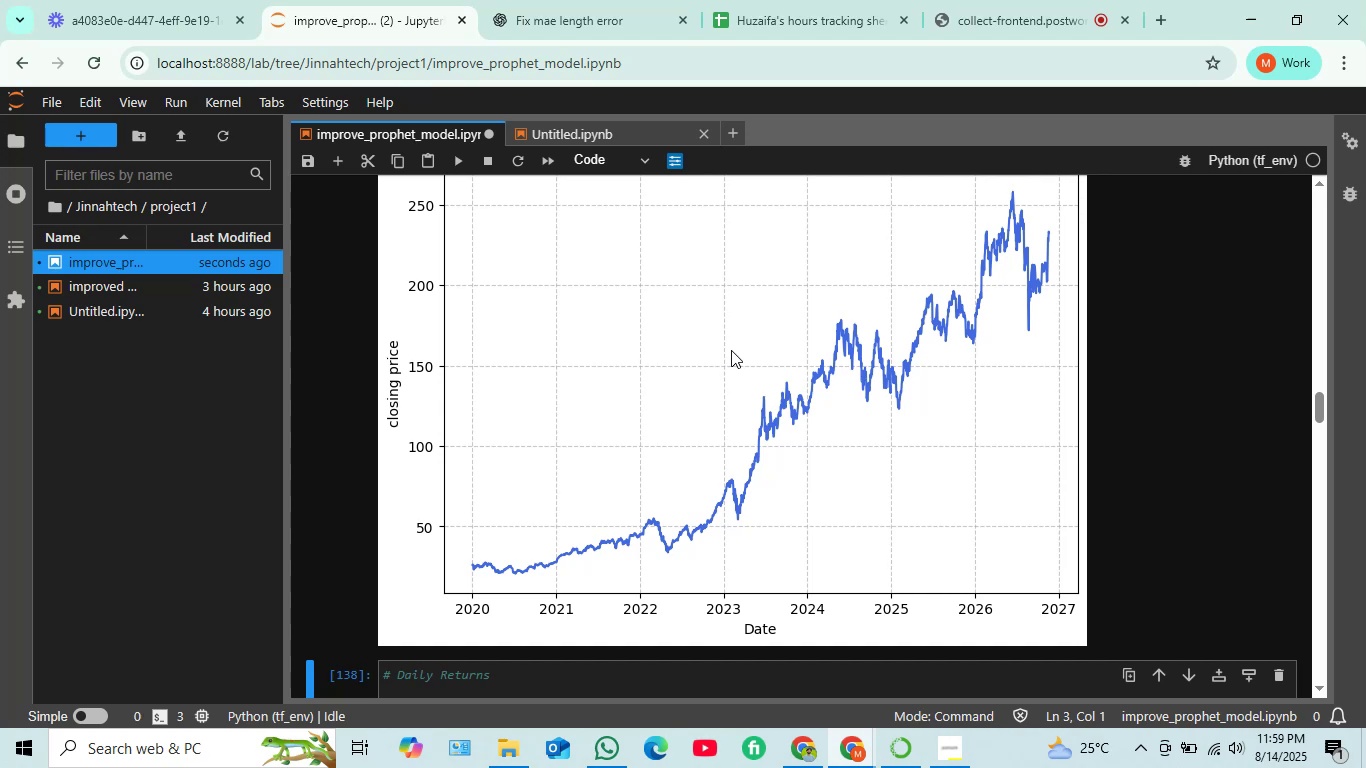 
scroll: coordinate [727, 317], scroll_direction: down, amount: 1.0
 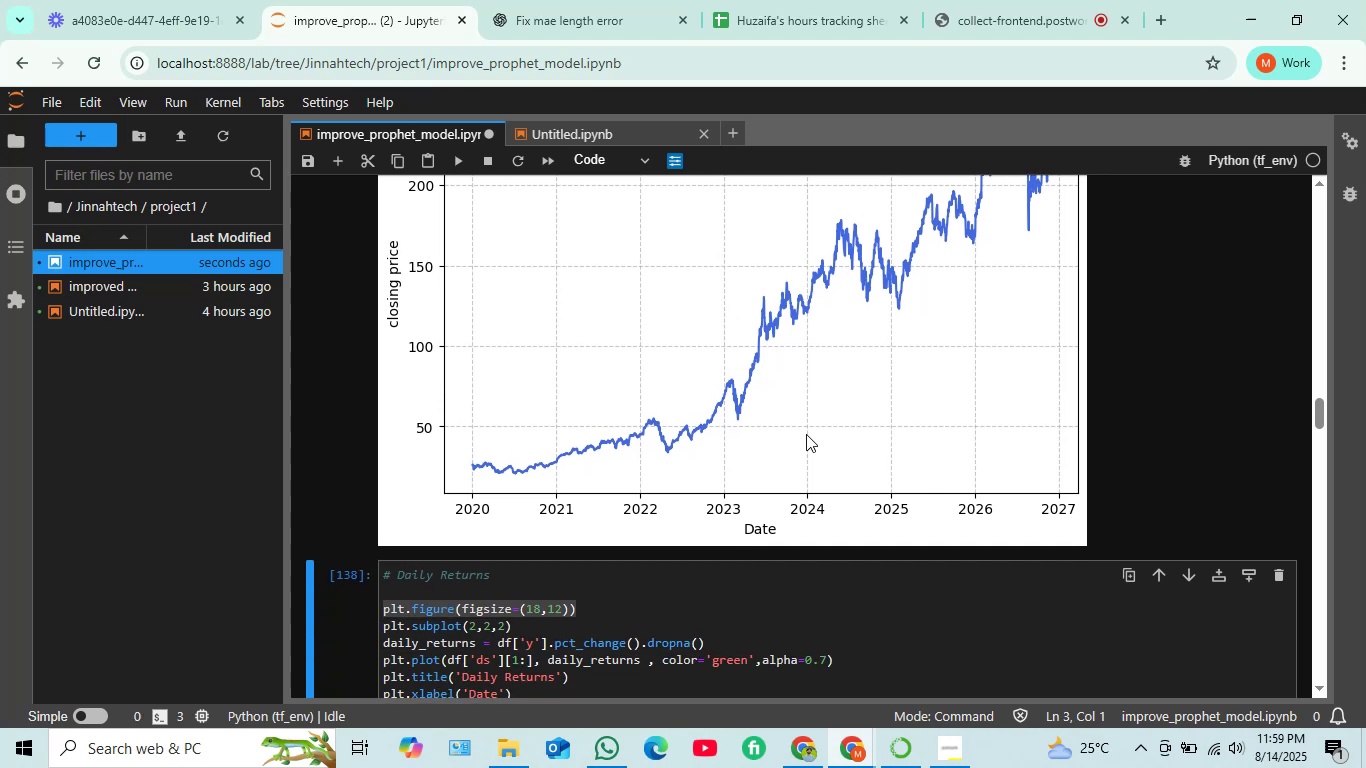 
left_click_drag(start_coordinate=[849, 449], to_coordinate=[849, 444])
 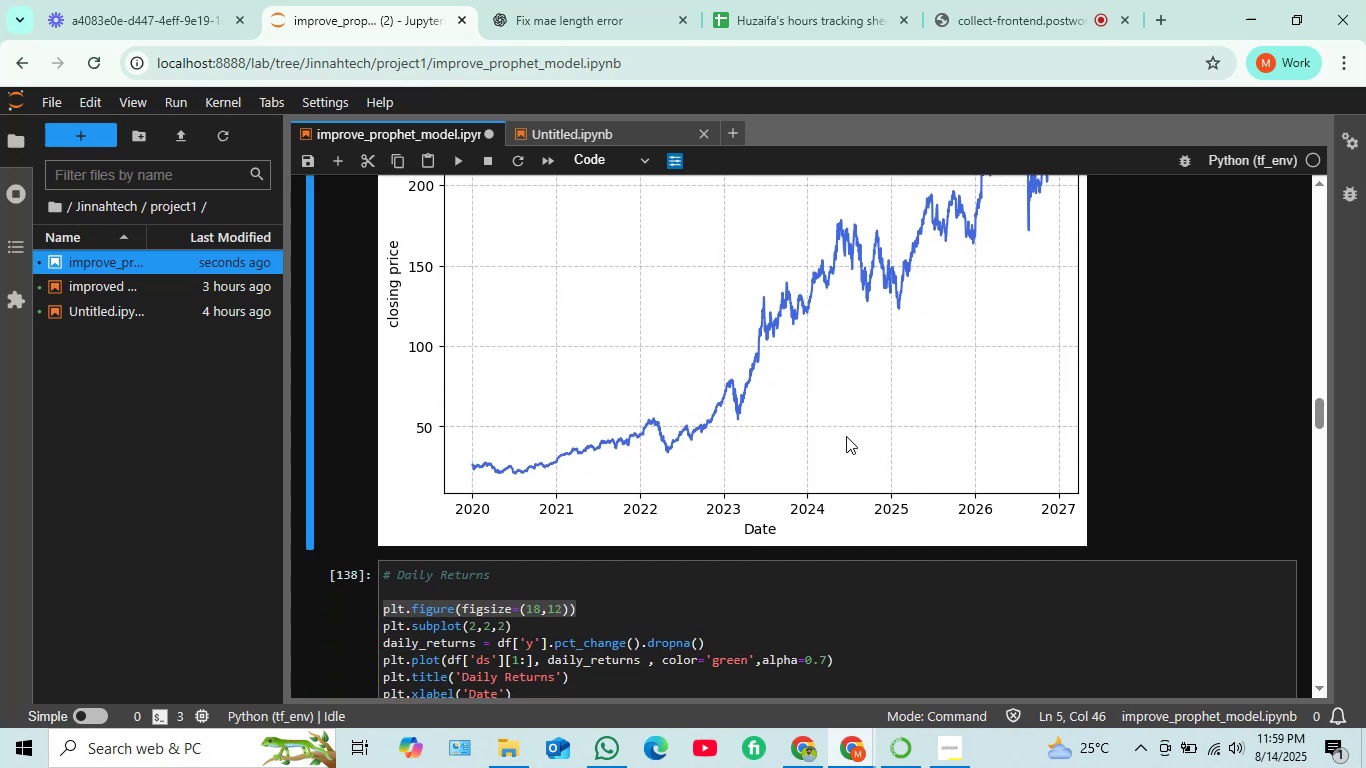 
scroll: coordinate [846, 435], scroll_direction: up, amount: 3.0
 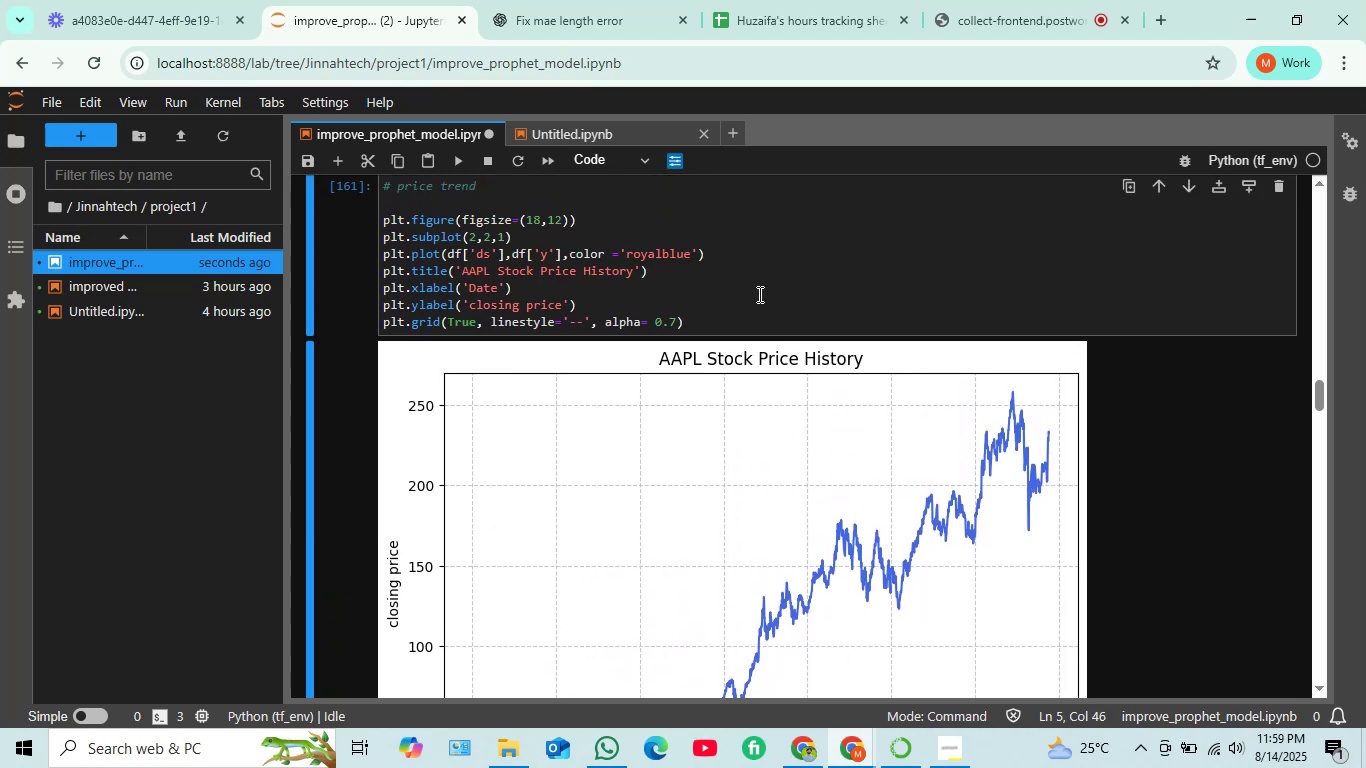 
left_click([758, 294])
 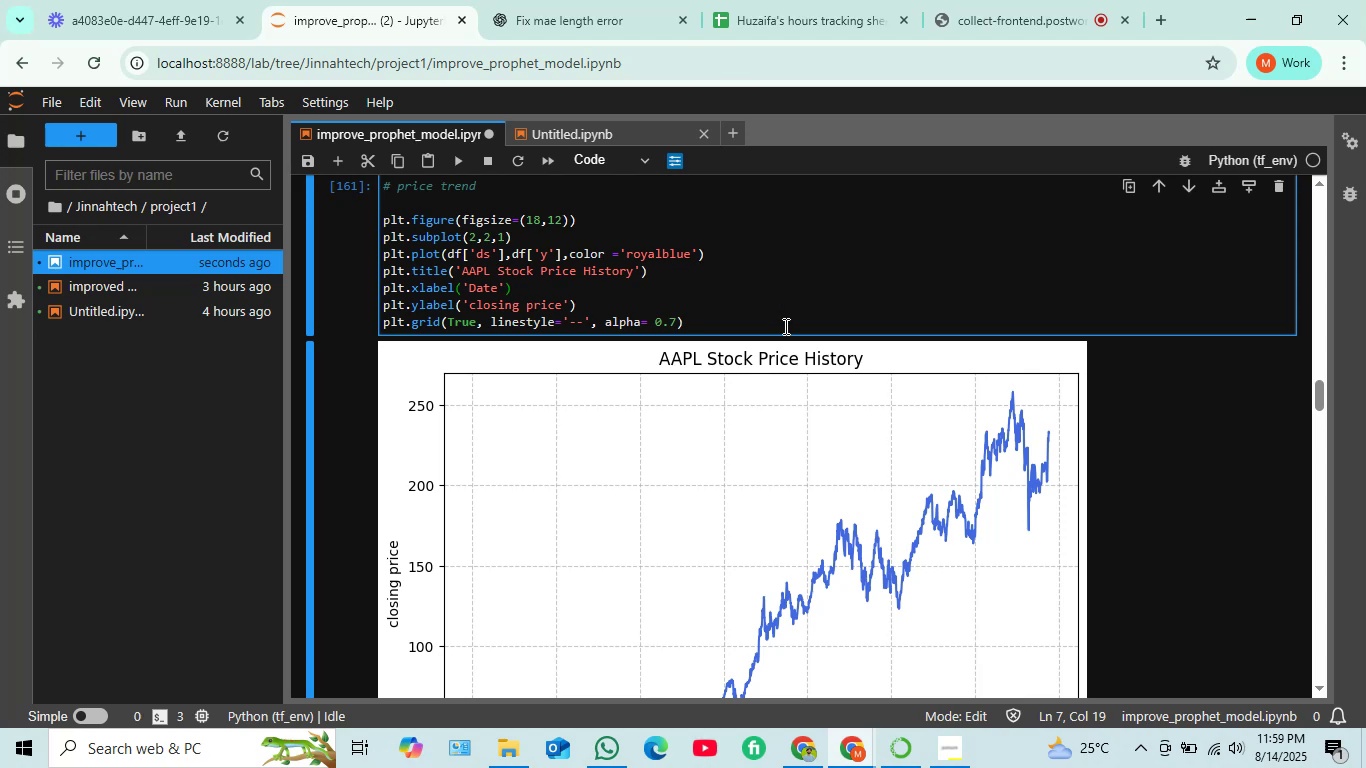 
scroll: coordinate [784, 326], scroll_direction: down, amount: 1.0
 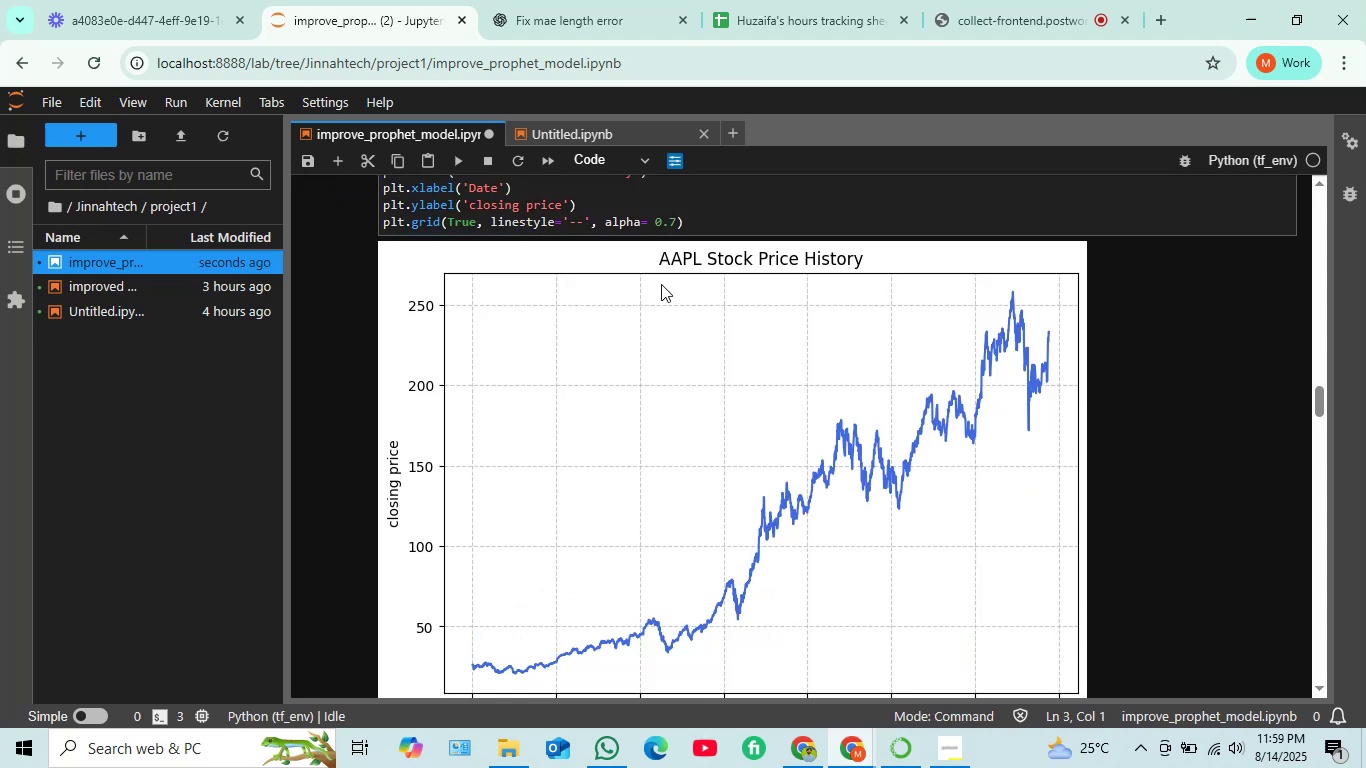 
wait(7.72)
 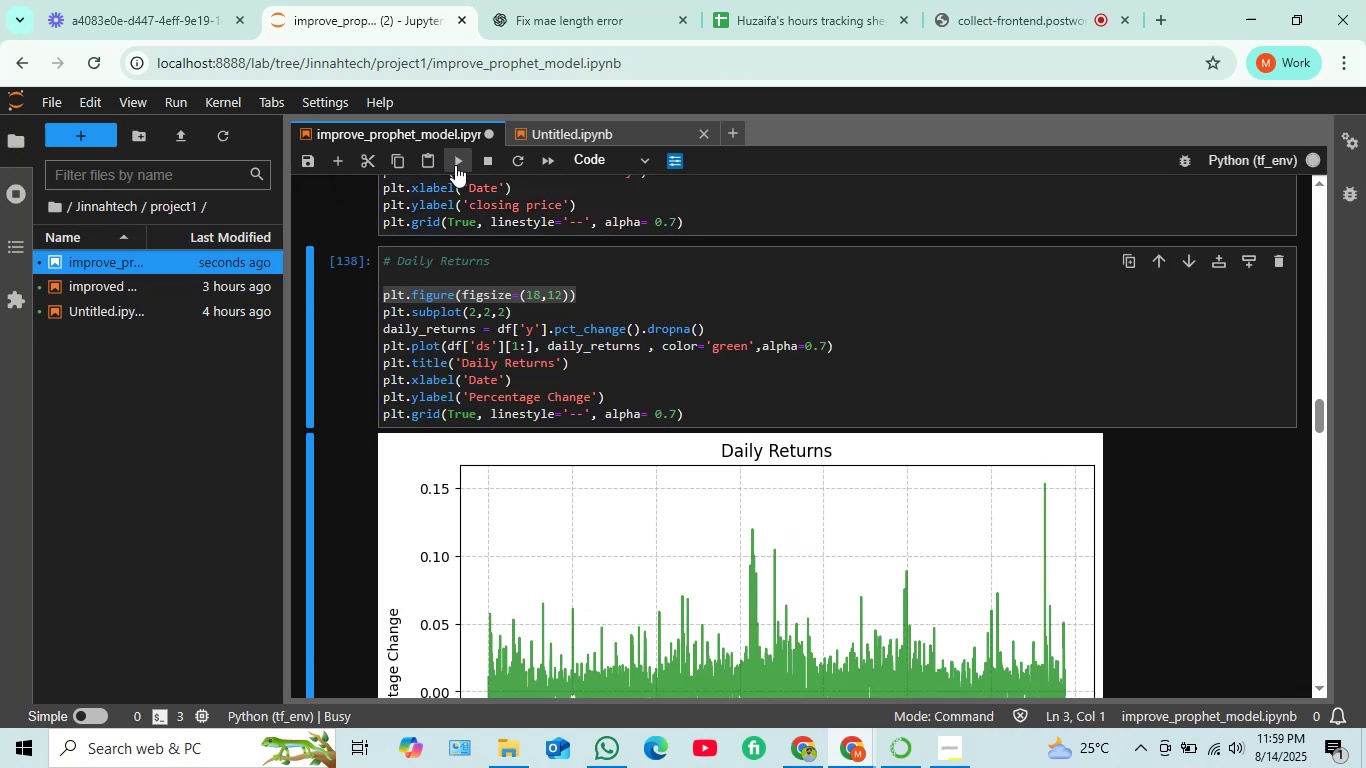 
scroll: coordinate [656, 297], scroll_direction: down, amount: 4.0
 